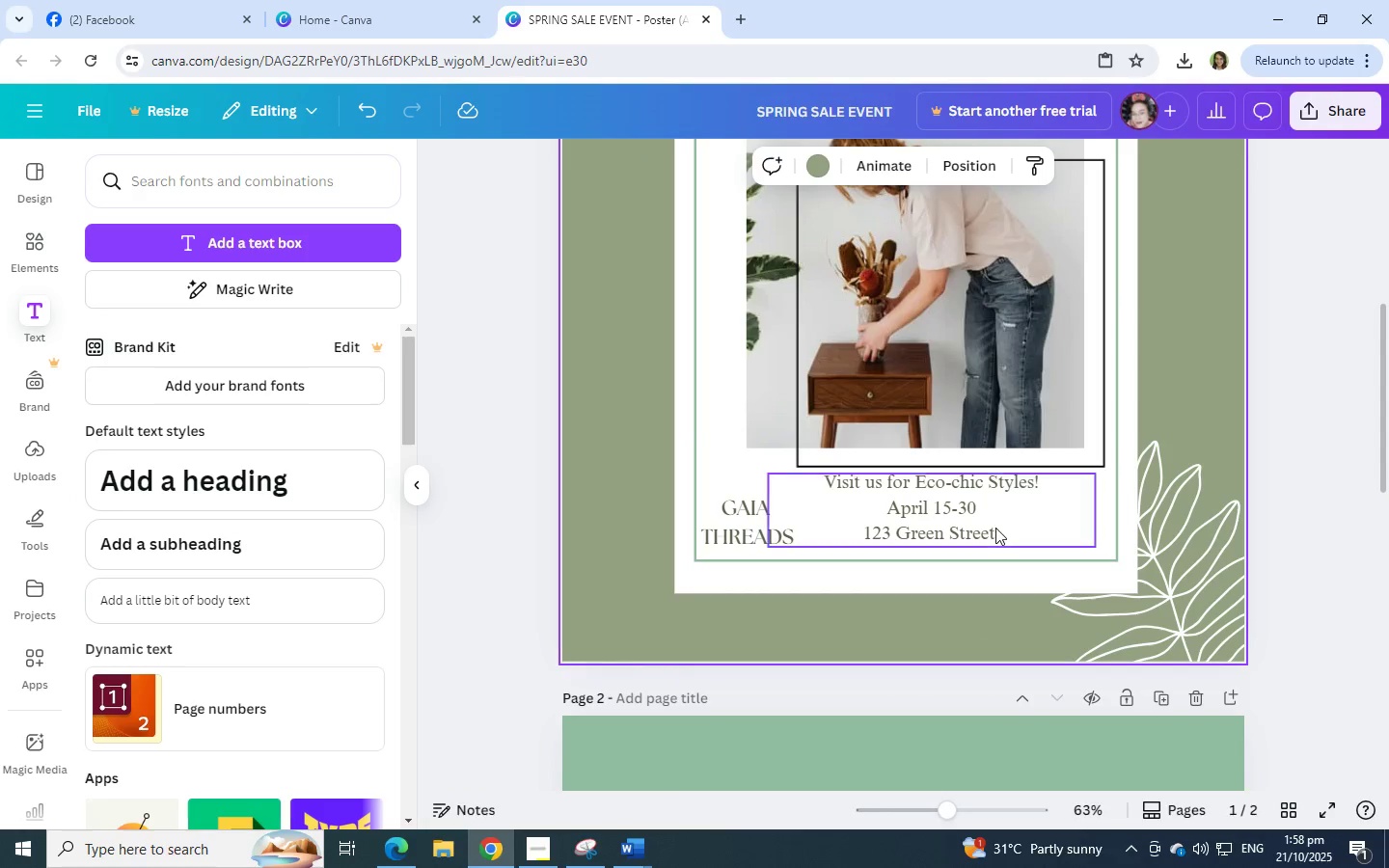 
left_click([995, 528])
 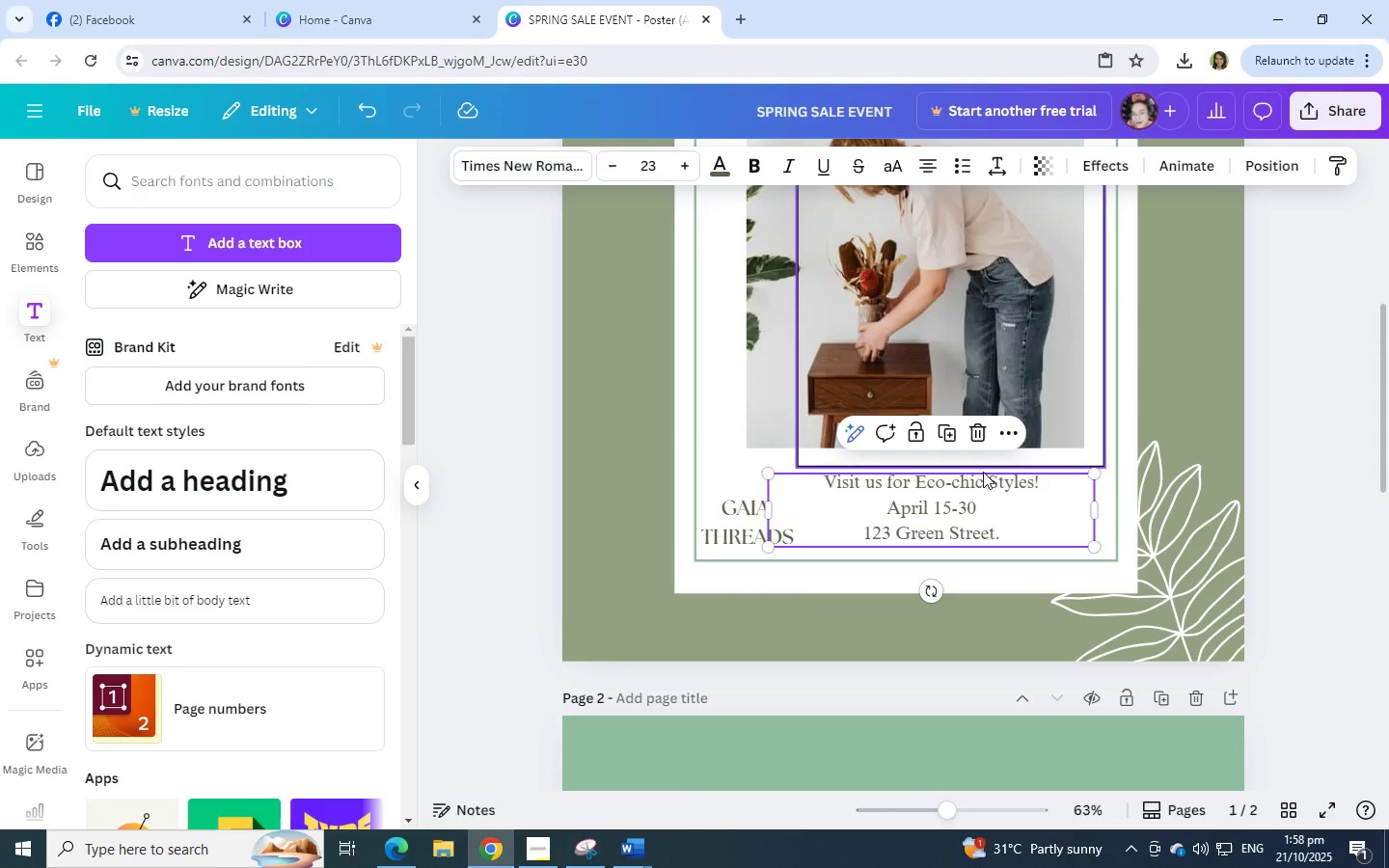 
left_click([792, 601])
 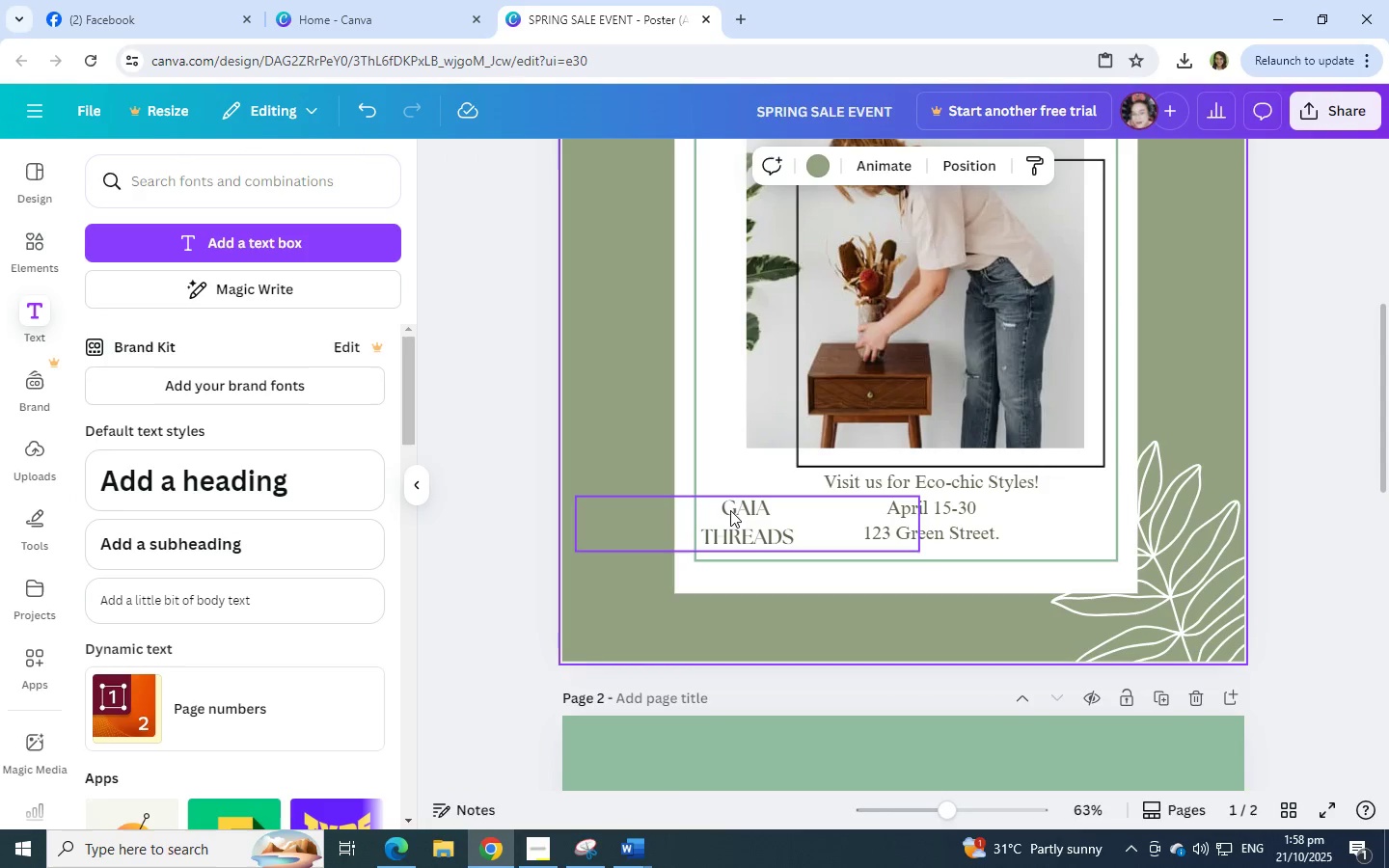 
left_click([745, 505])
 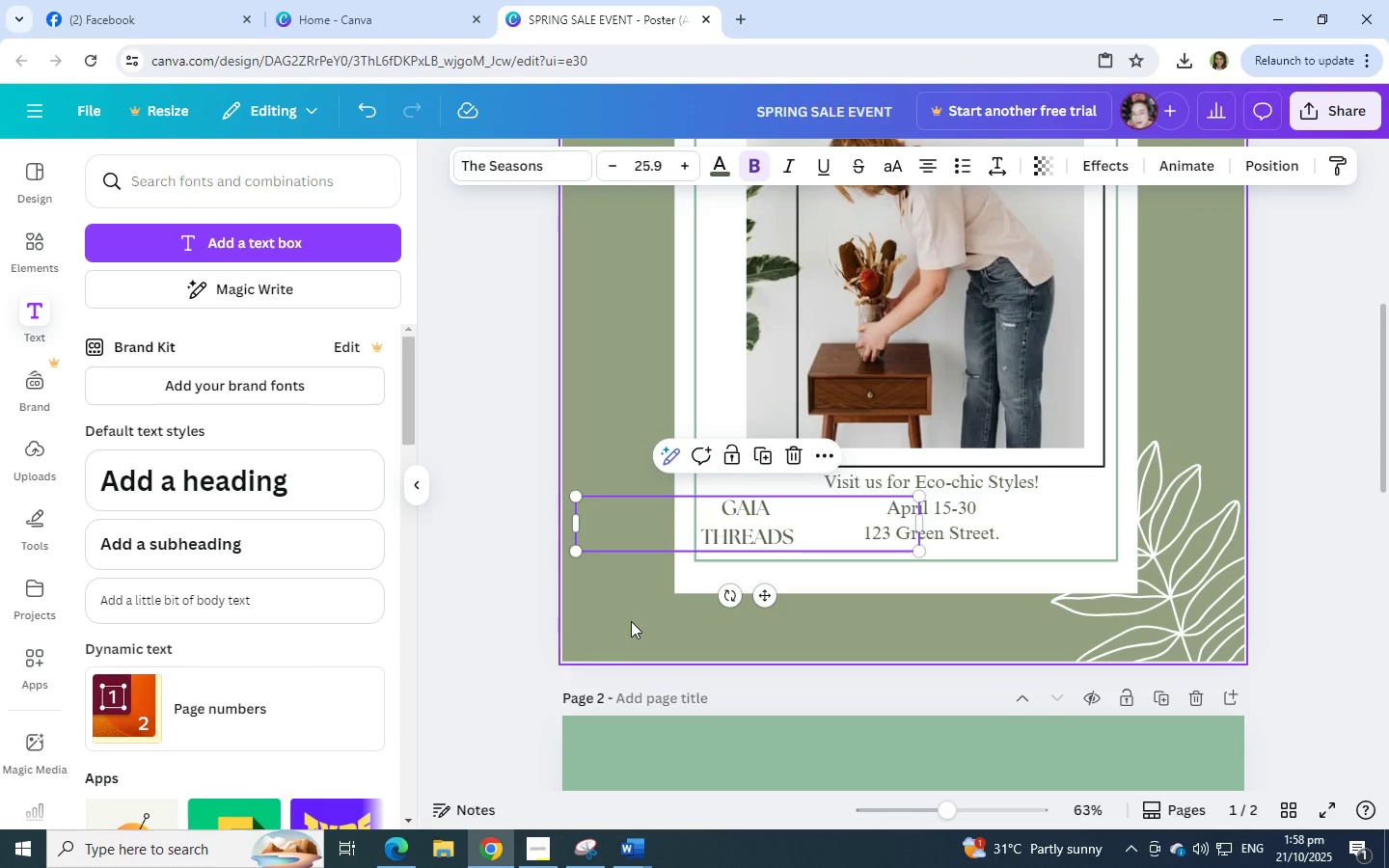 
left_click([631, 621])
 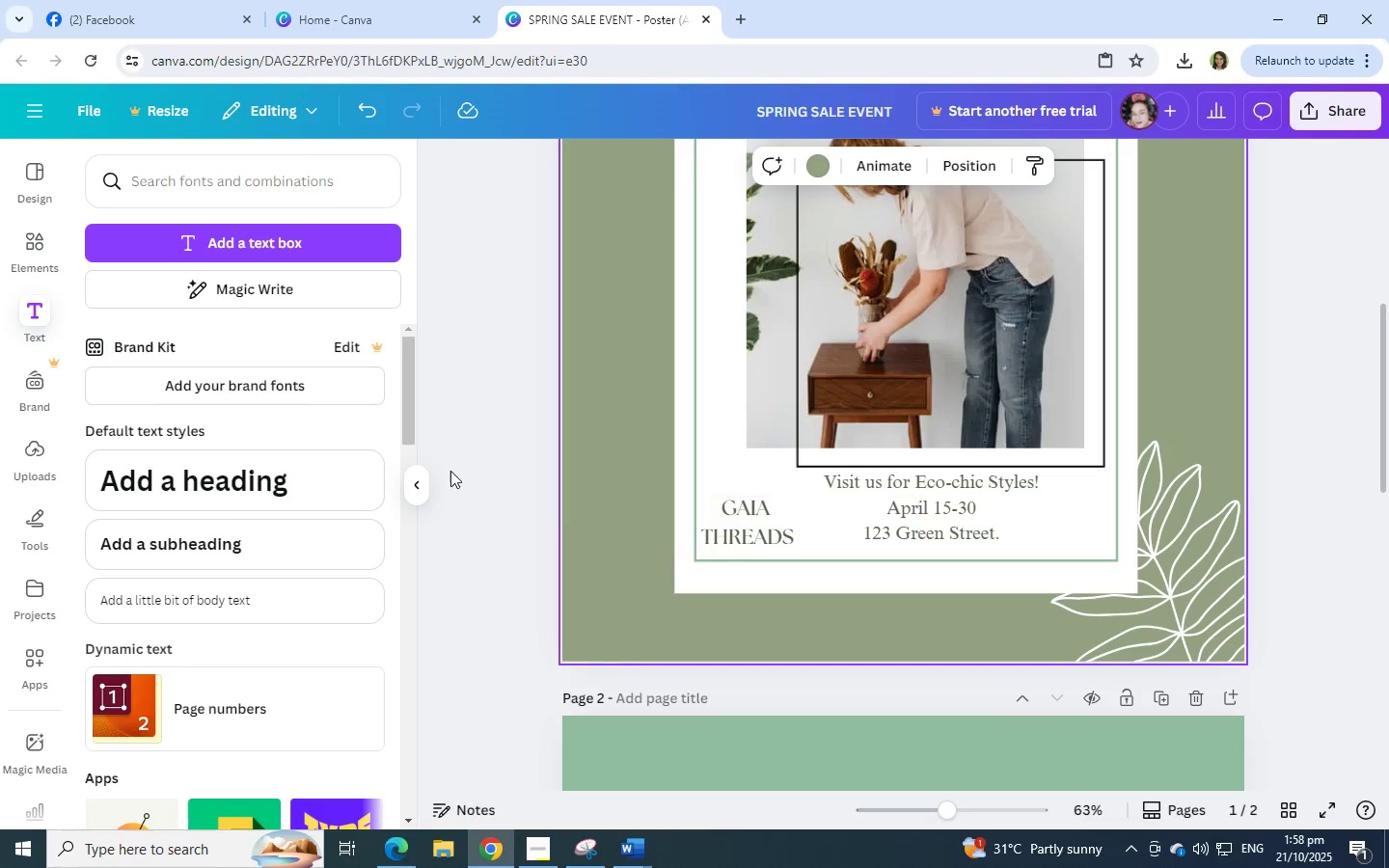 
left_click([27, 249])
 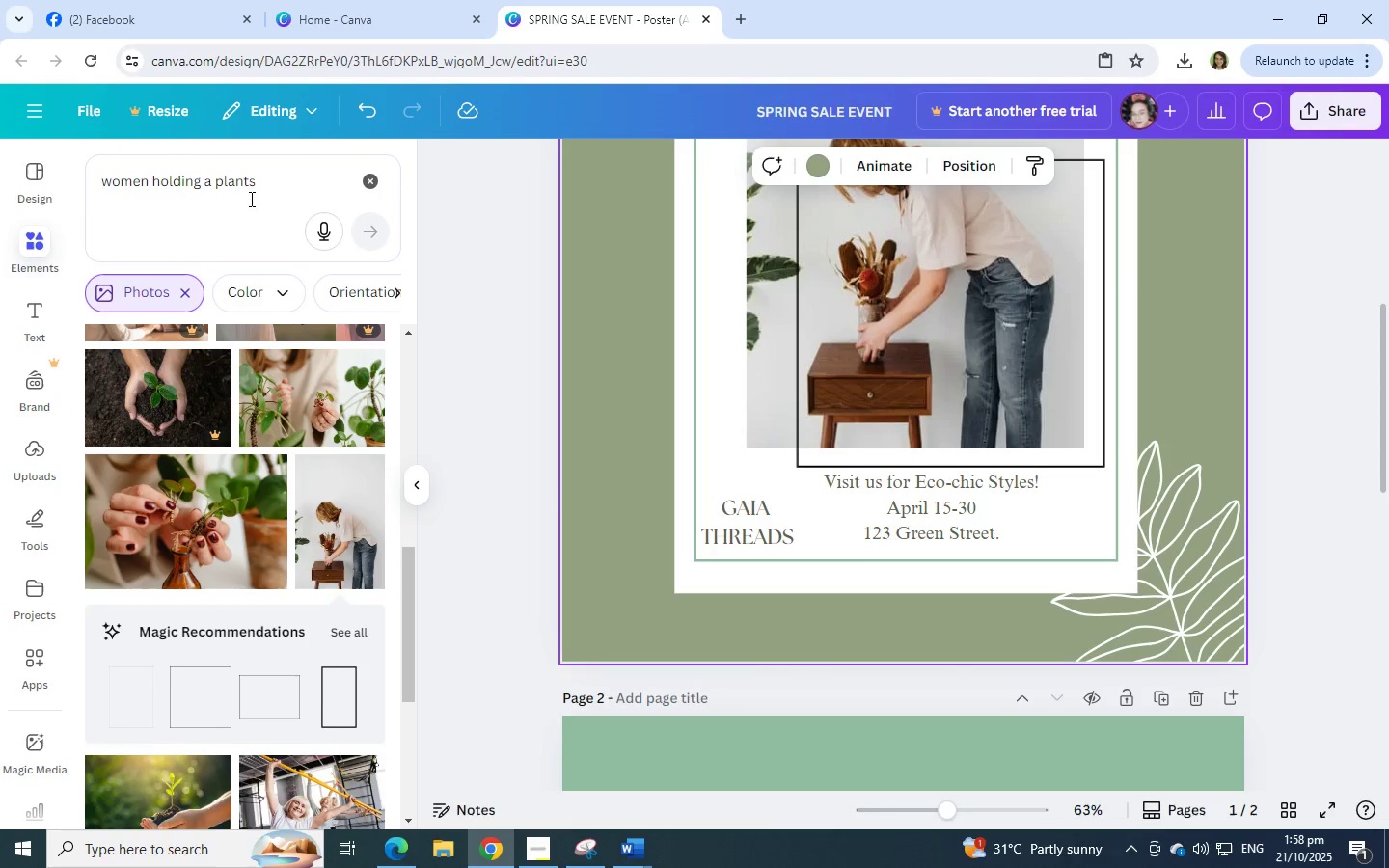 
left_click_drag(start_coordinate=[273, 185], to_coordinate=[40, 184])
 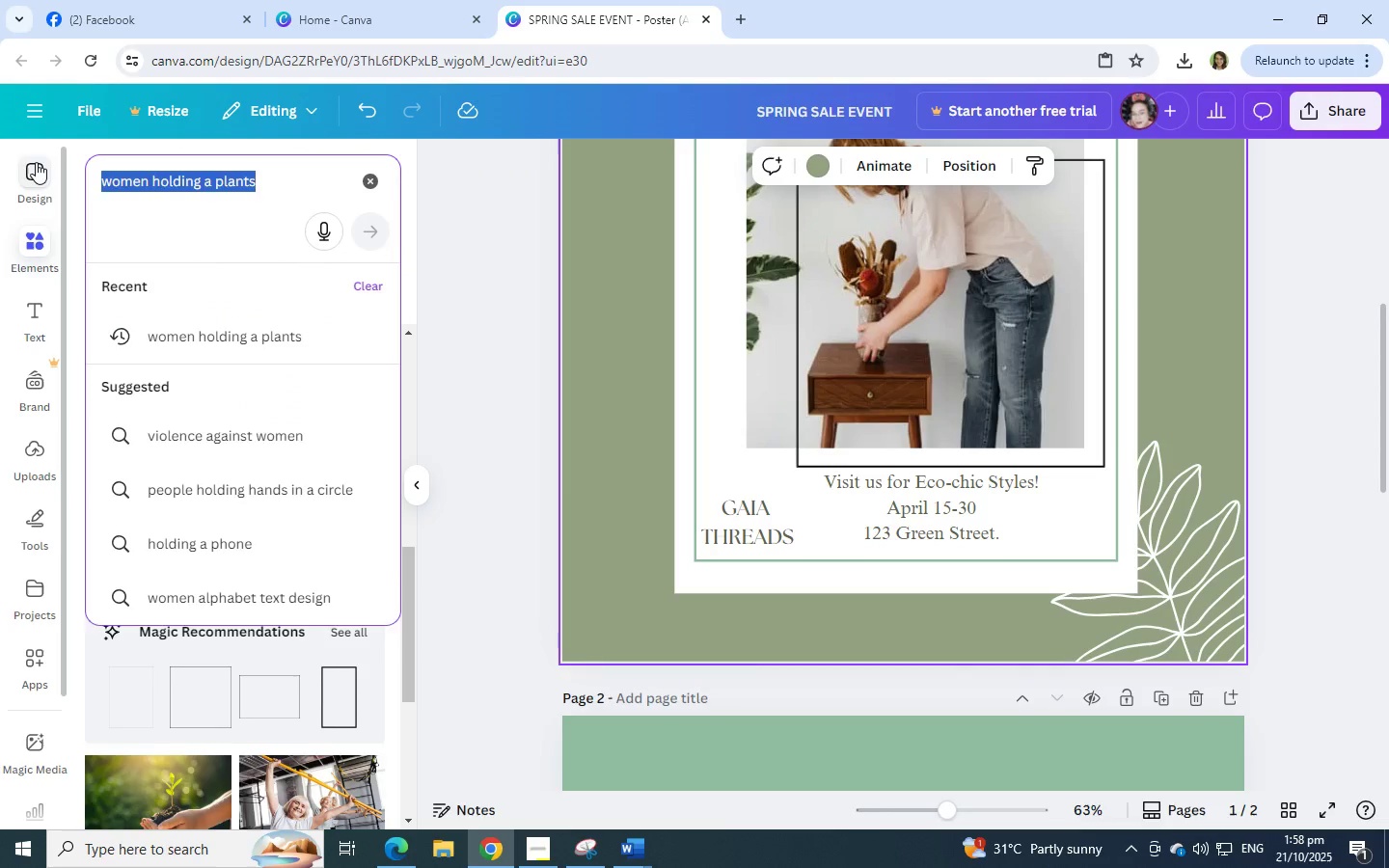 
key(Backspace)
type(lef)
 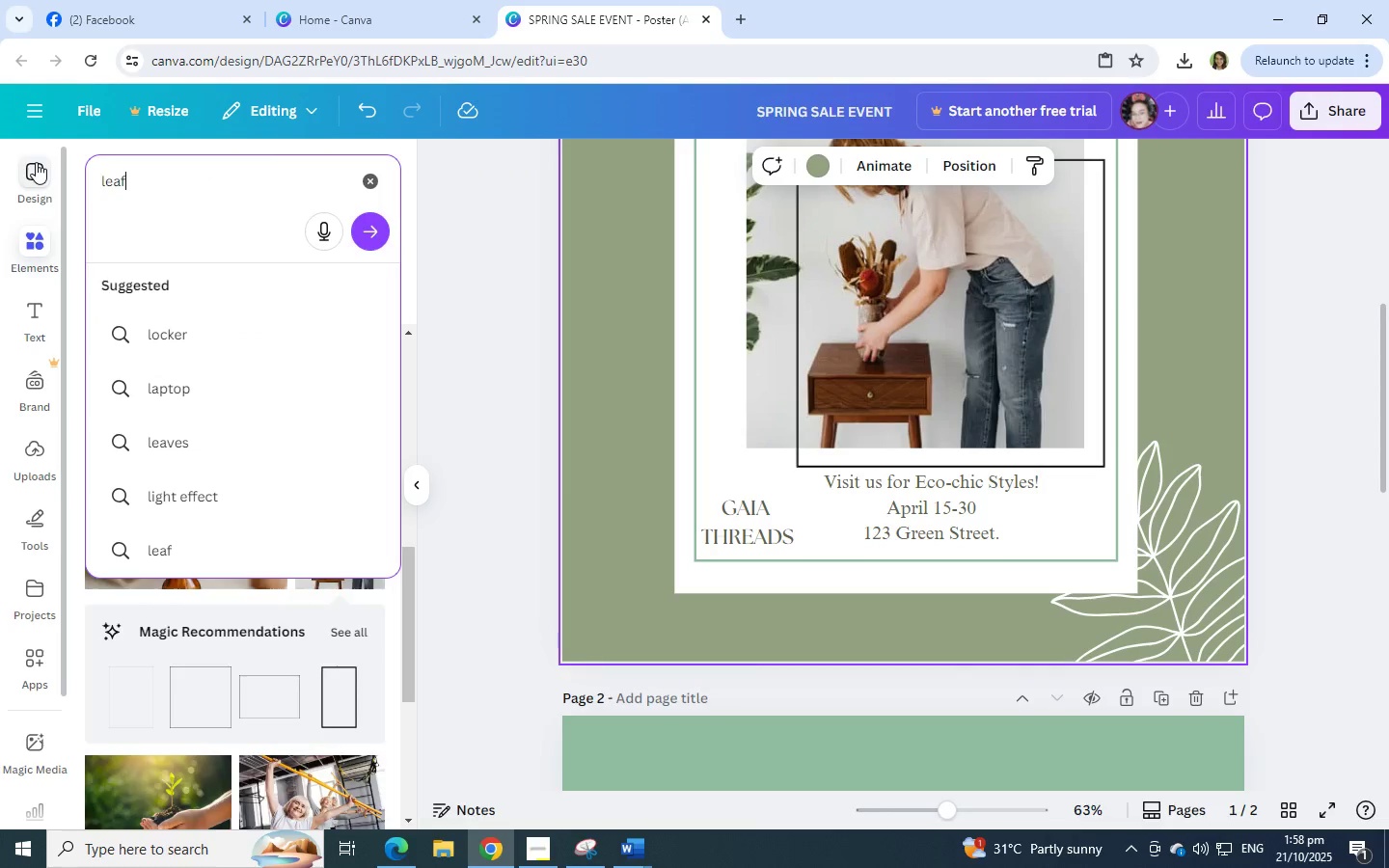 
hold_key(key=A, duration=0.3)
 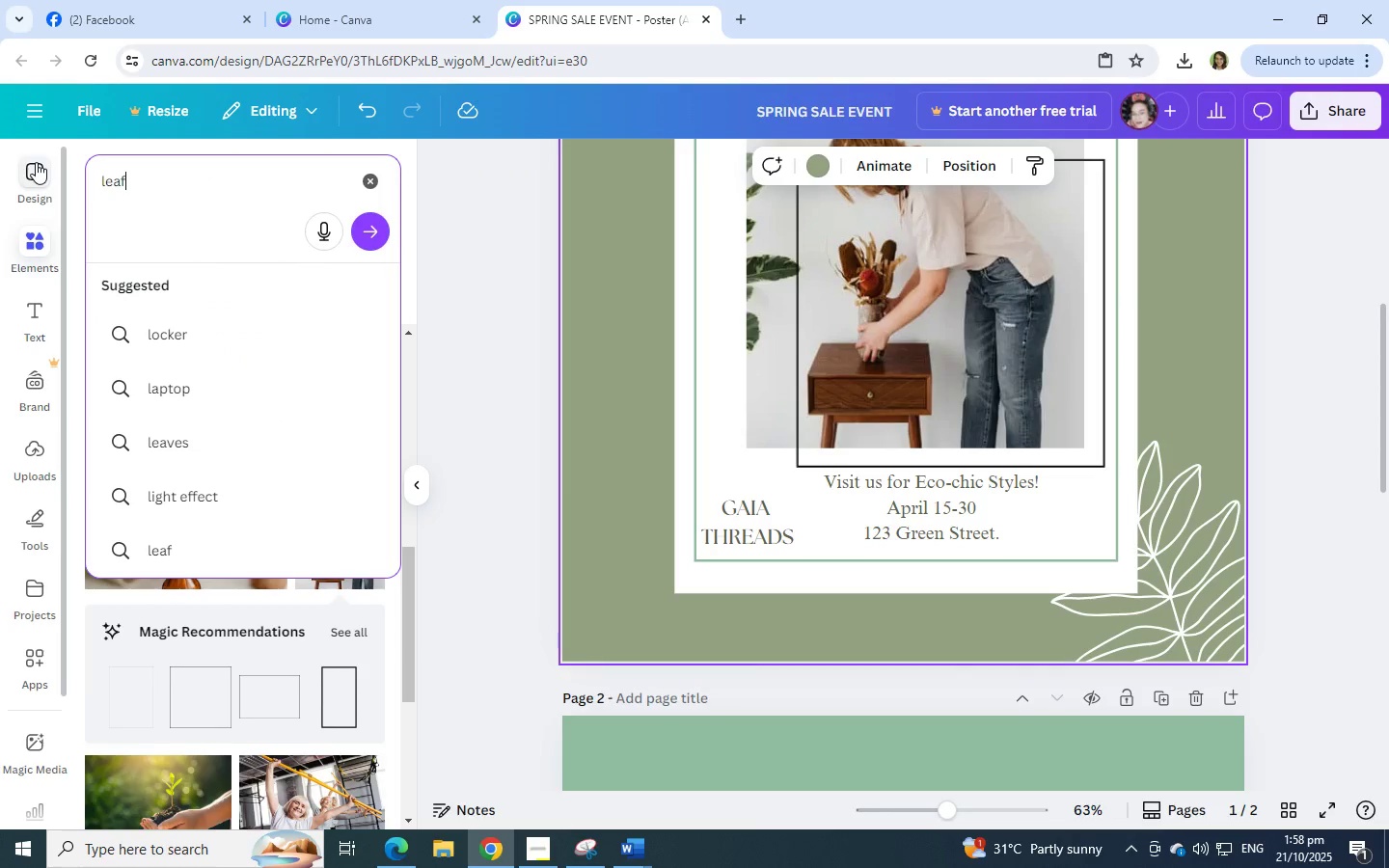 
key(Enter)
 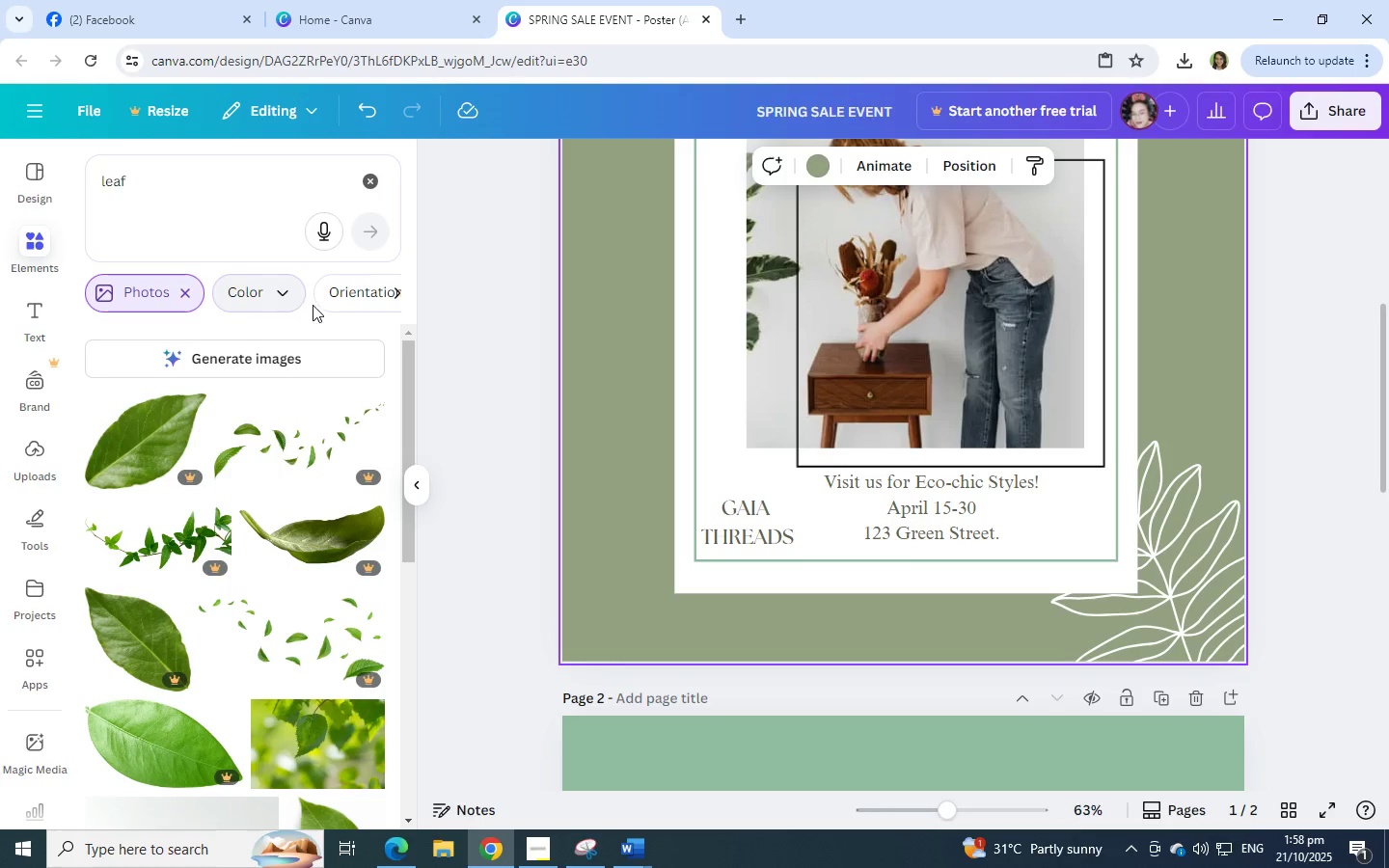 
left_click([190, 290])
 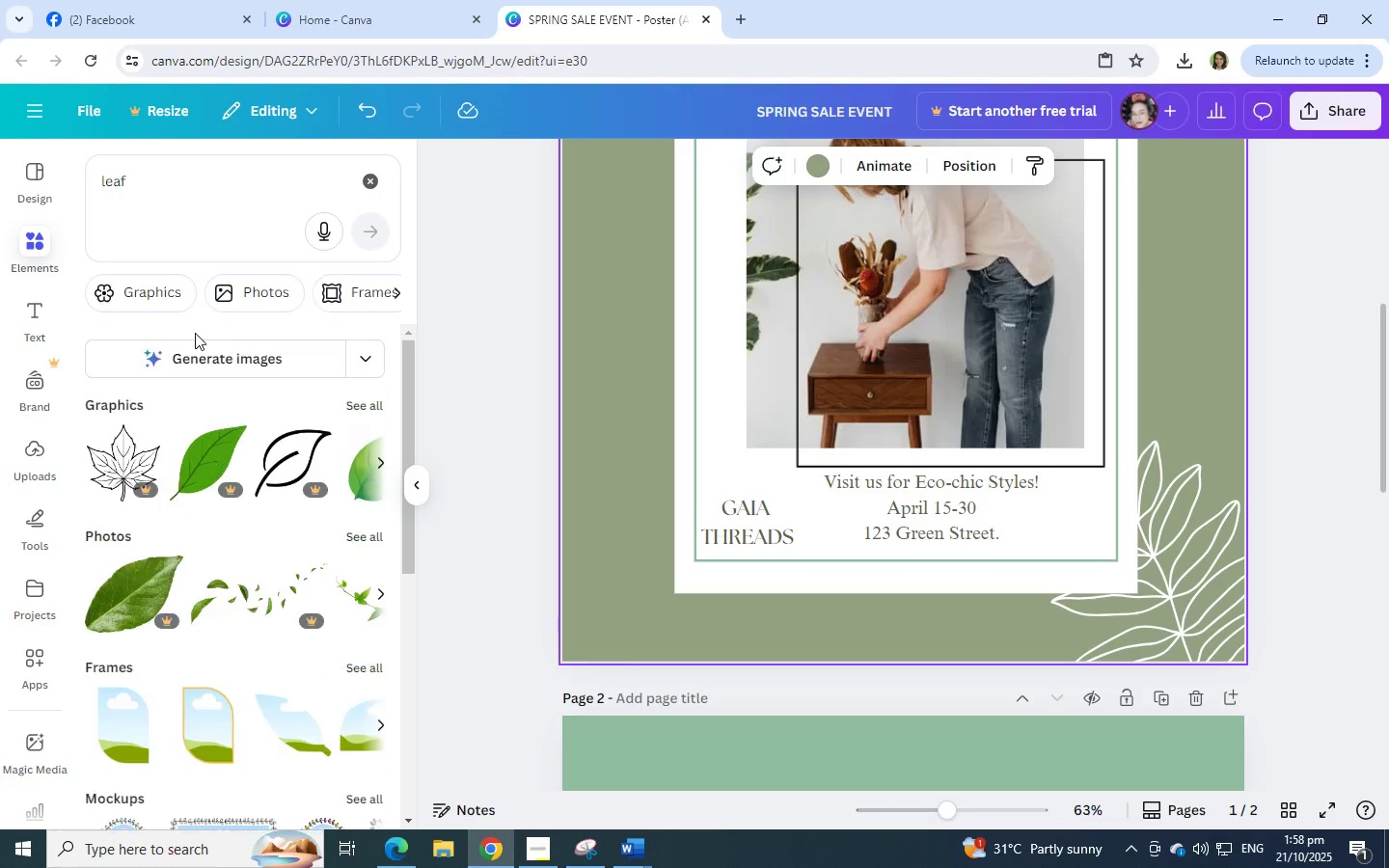 
scroll: coordinate [218, 634], scroll_direction: down, amount: 6.0
 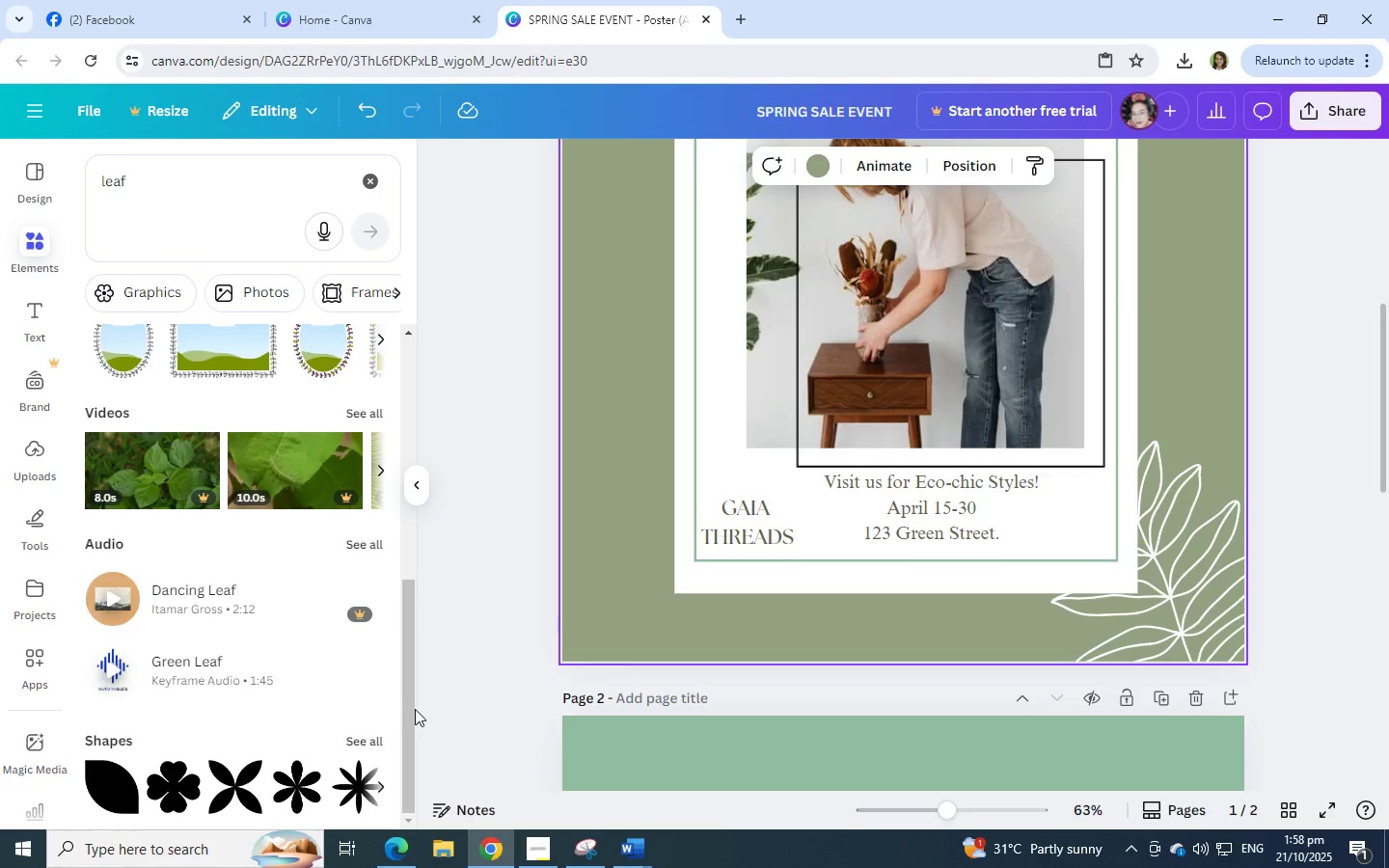 
left_click_drag(start_coordinate=[405, 684], to_coordinate=[385, 408])
 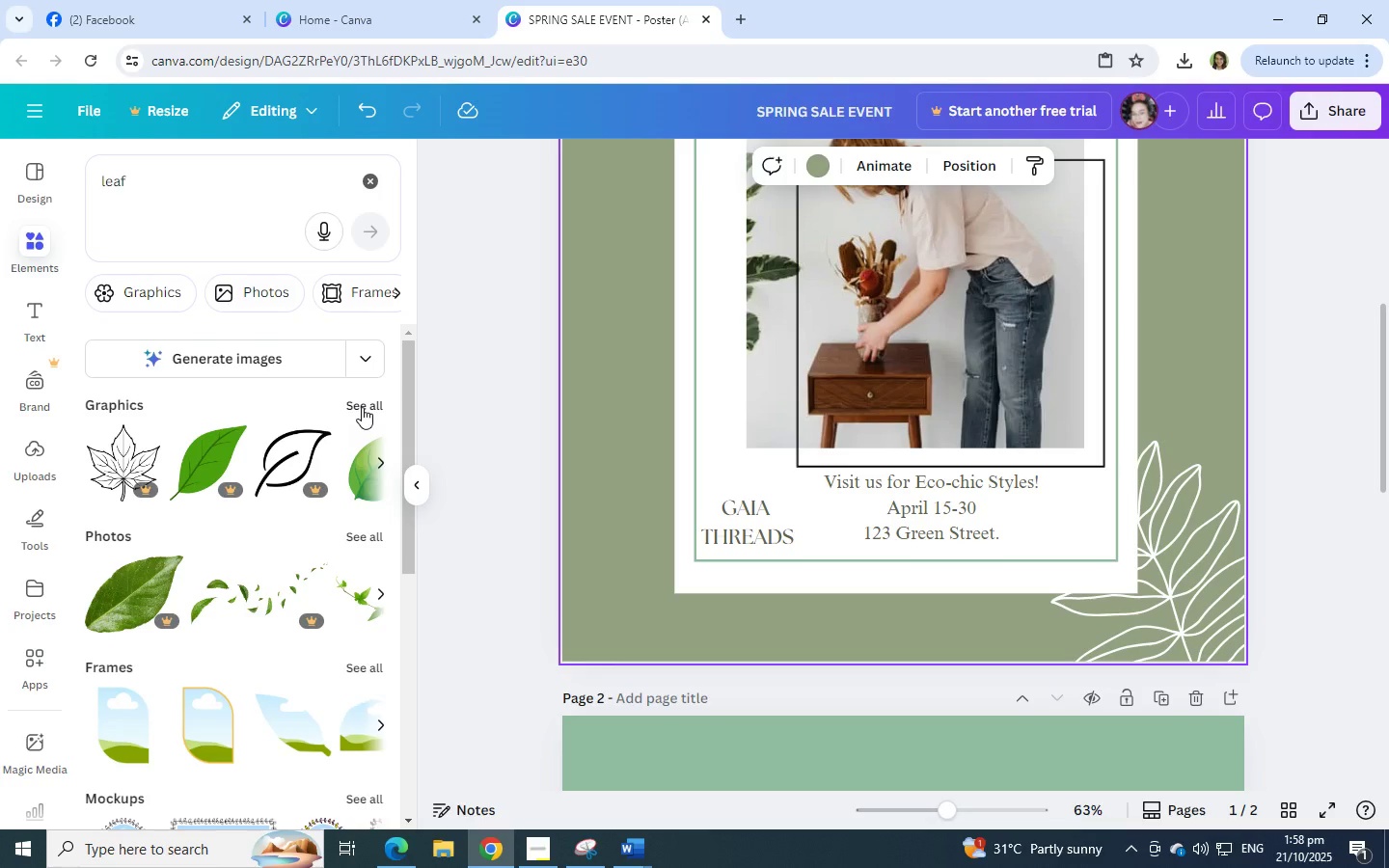 
left_click([362, 407])
 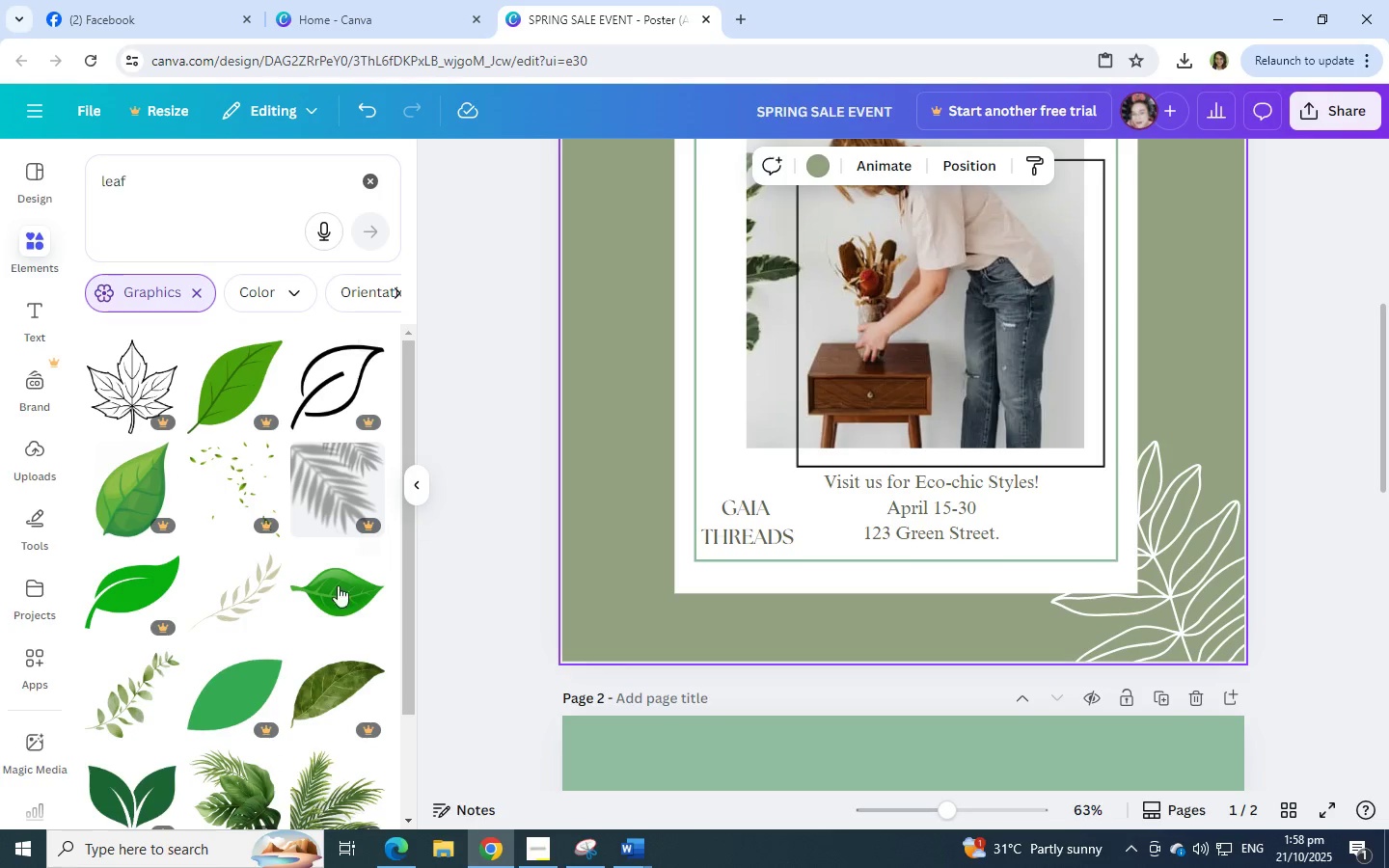 
scroll: coordinate [292, 629], scroll_direction: down, amount: 9.0
 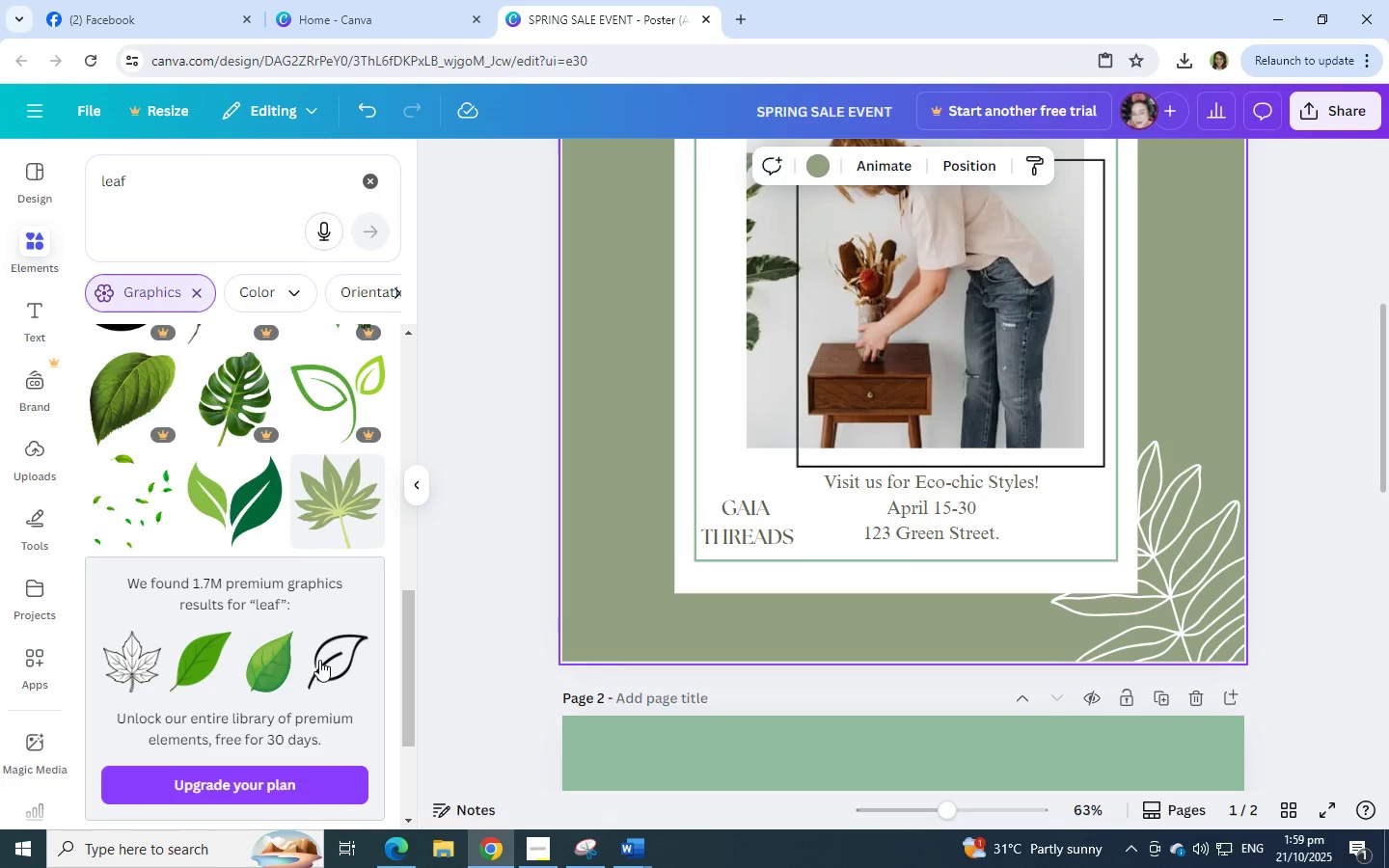 
left_click([333, 665])
 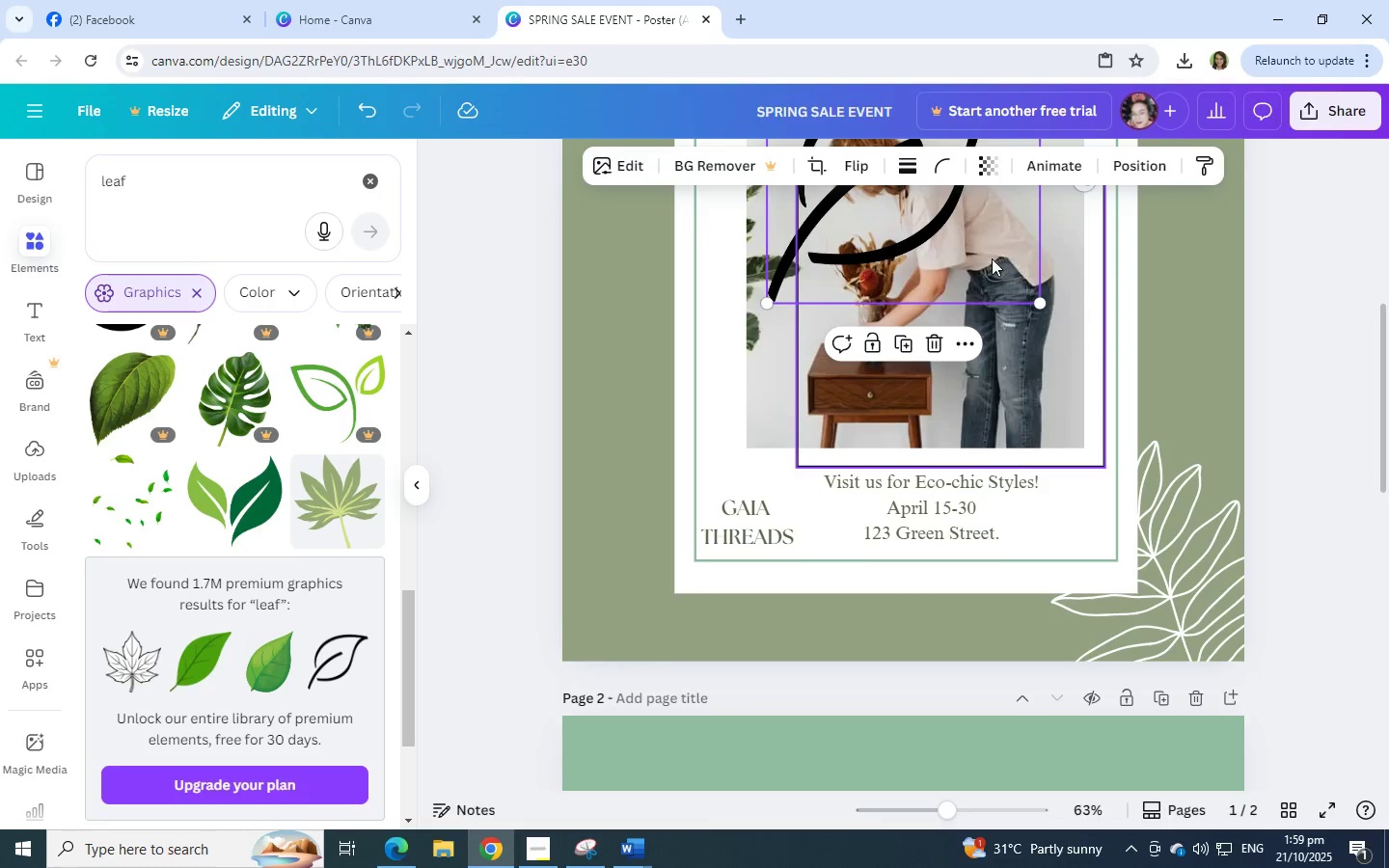 
left_click_drag(start_coordinate=[961, 279], to_coordinate=[865, 560])
 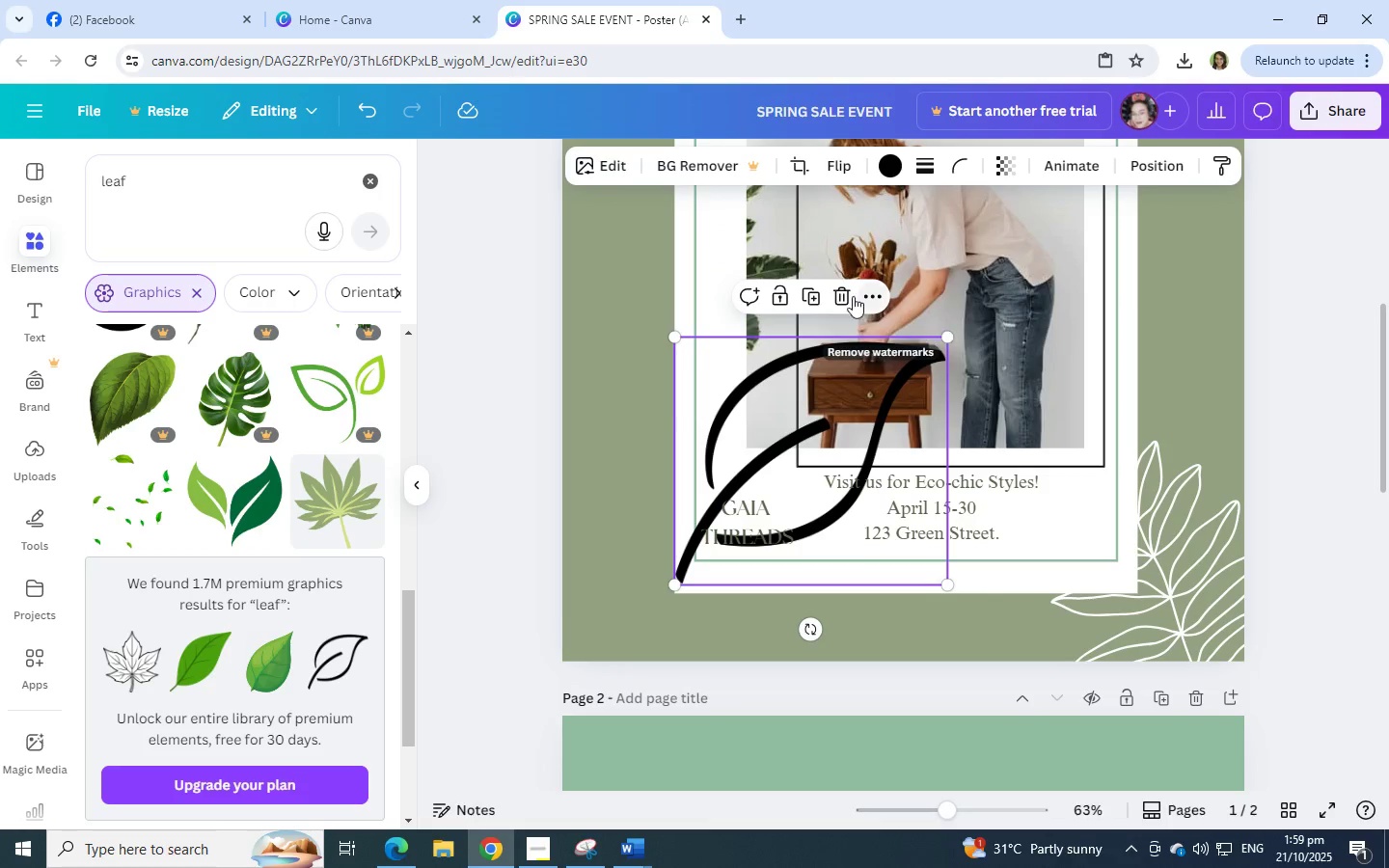 
left_click([845, 292])
 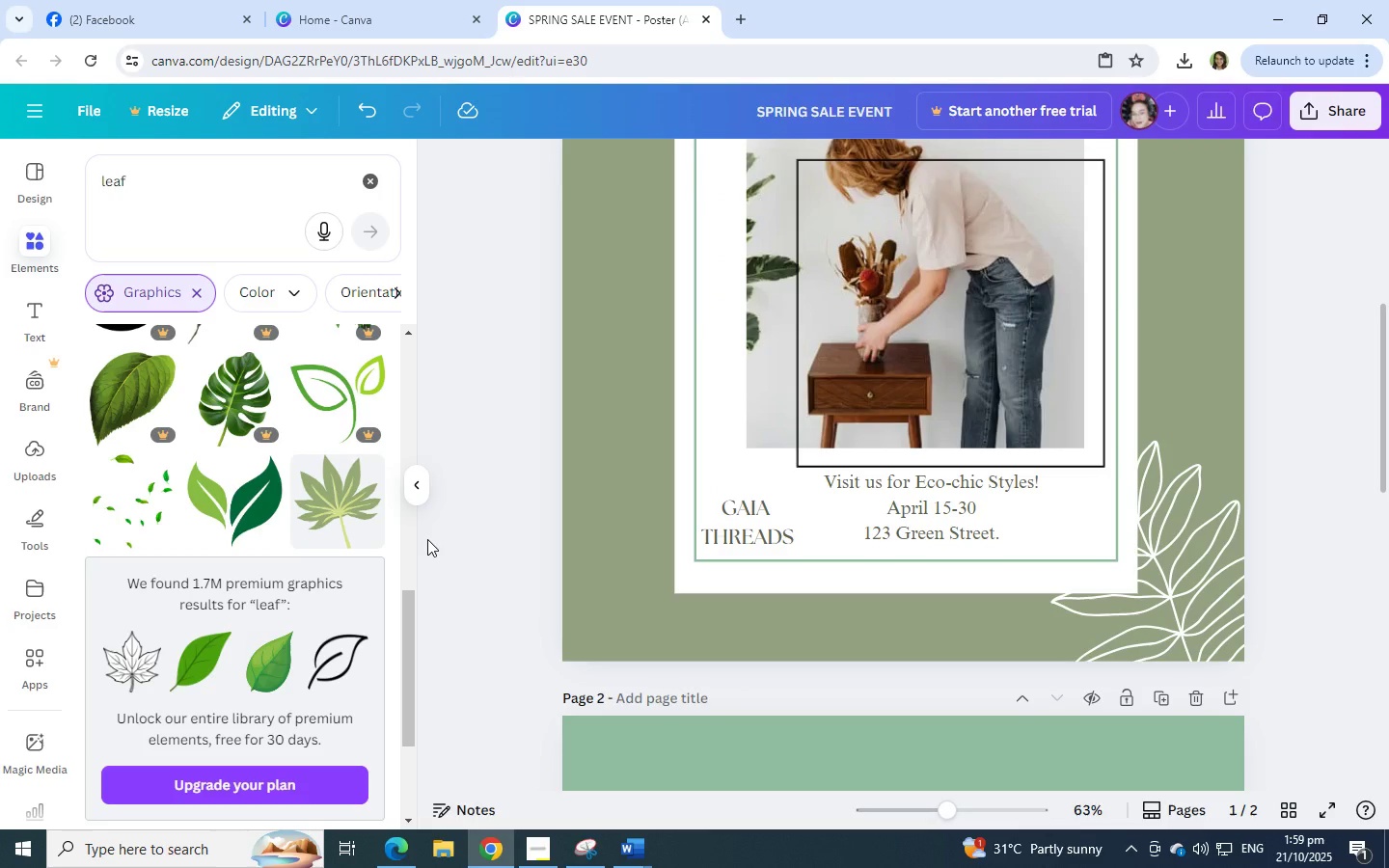 
scroll: coordinate [243, 457], scroll_direction: down, amount: 17.0
 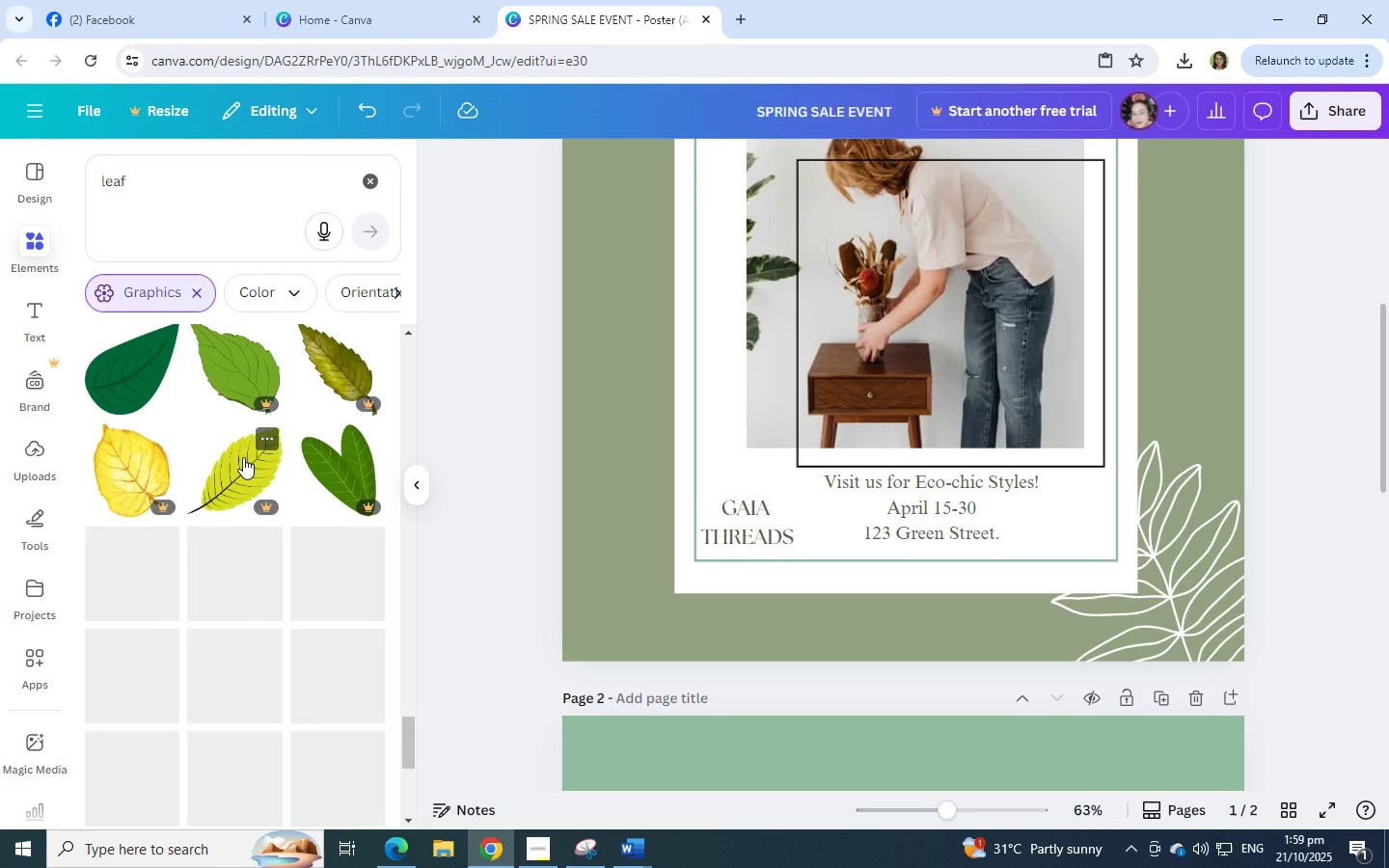 
scroll: coordinate [272, 544], scroll_direction: down, amount: 13.0
 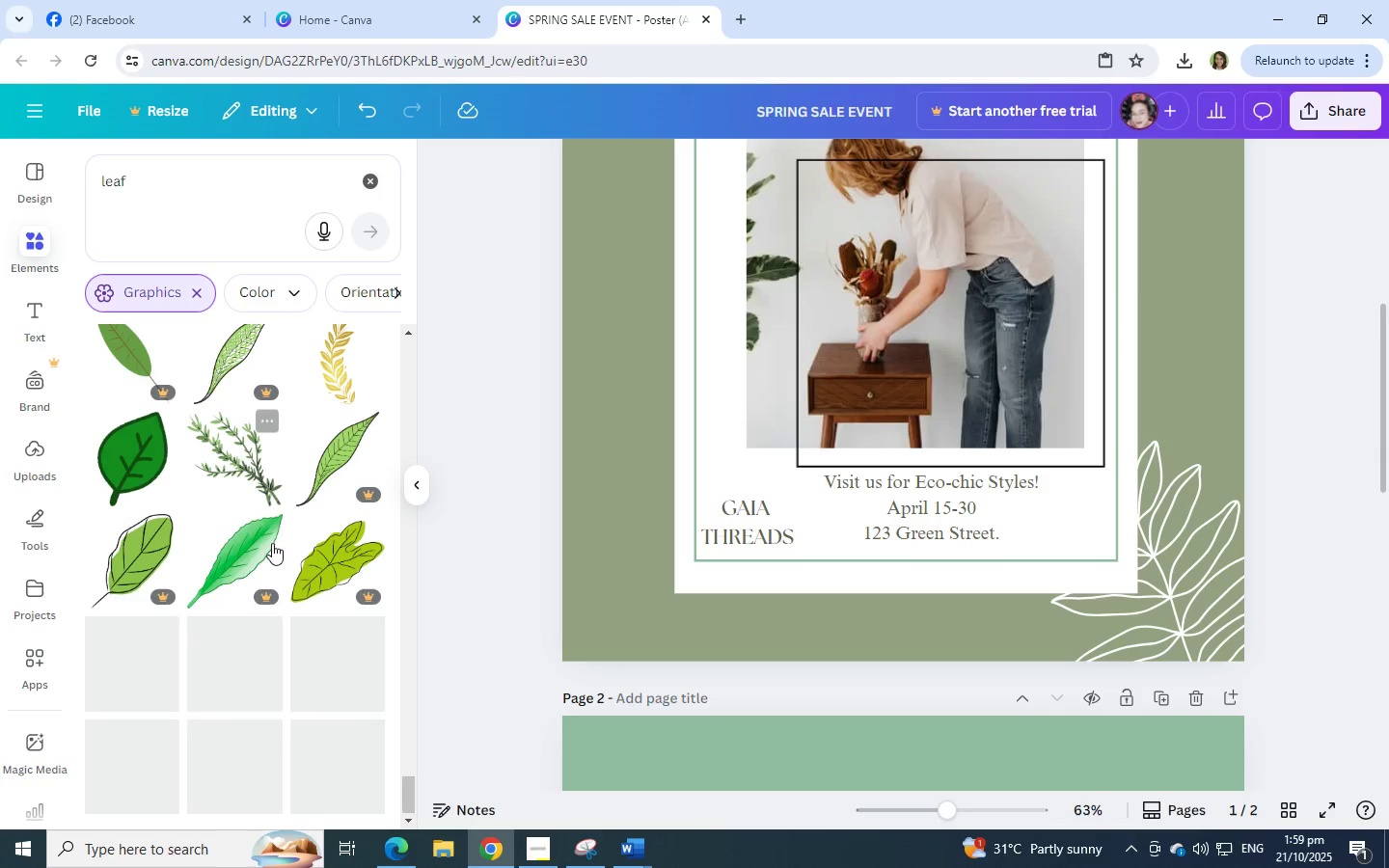 
scroll: coordinate [272, 542], scroll_direction: down, amount: 9.0
 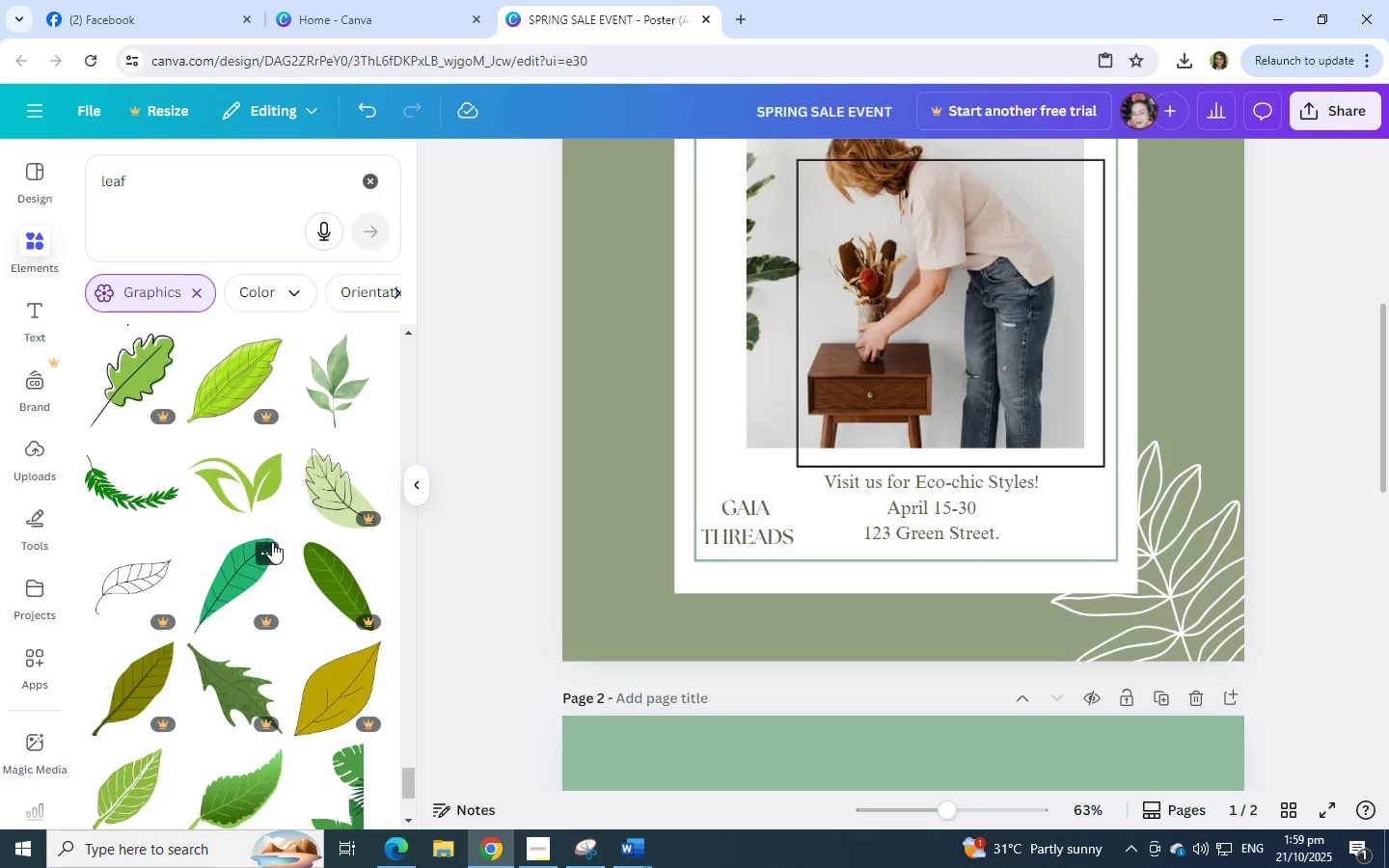 
left_click([272, 484])
 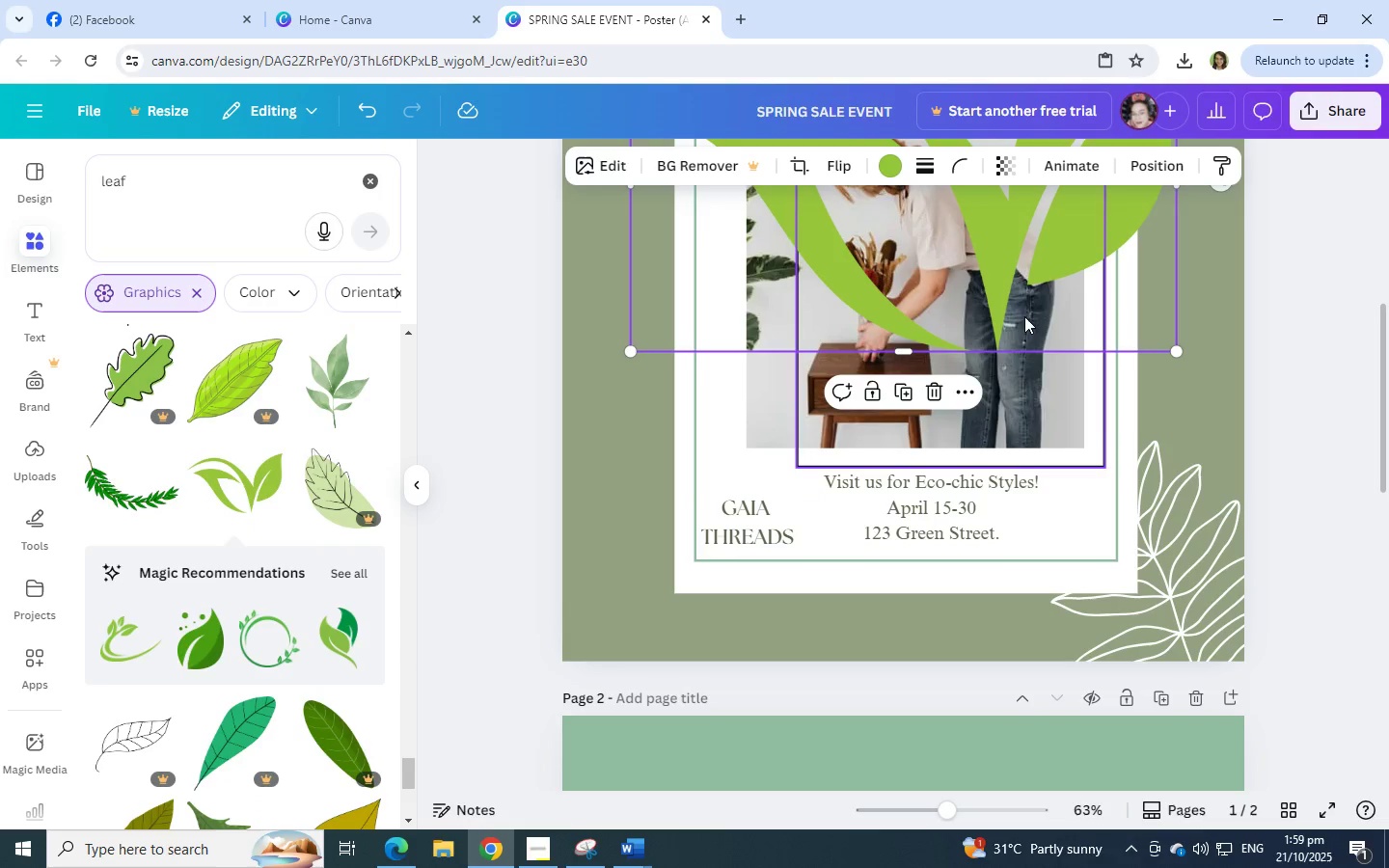 
scroll: coordinate [1073, 352], scroll_direction: up, amount: 3.0
 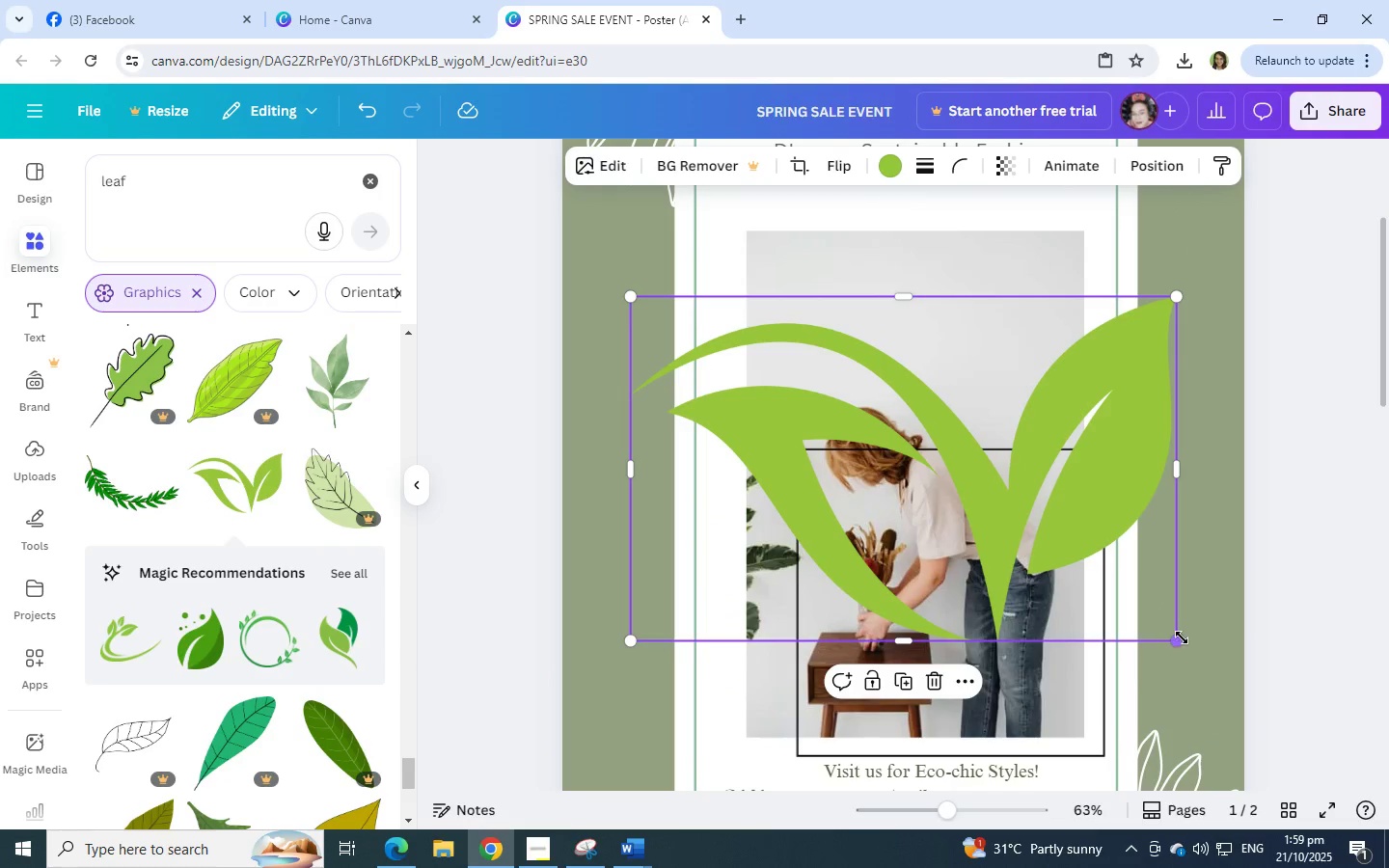 
left_click_drag(start_coordinate=[1181, 637], to_coordinate=[862, 377])
 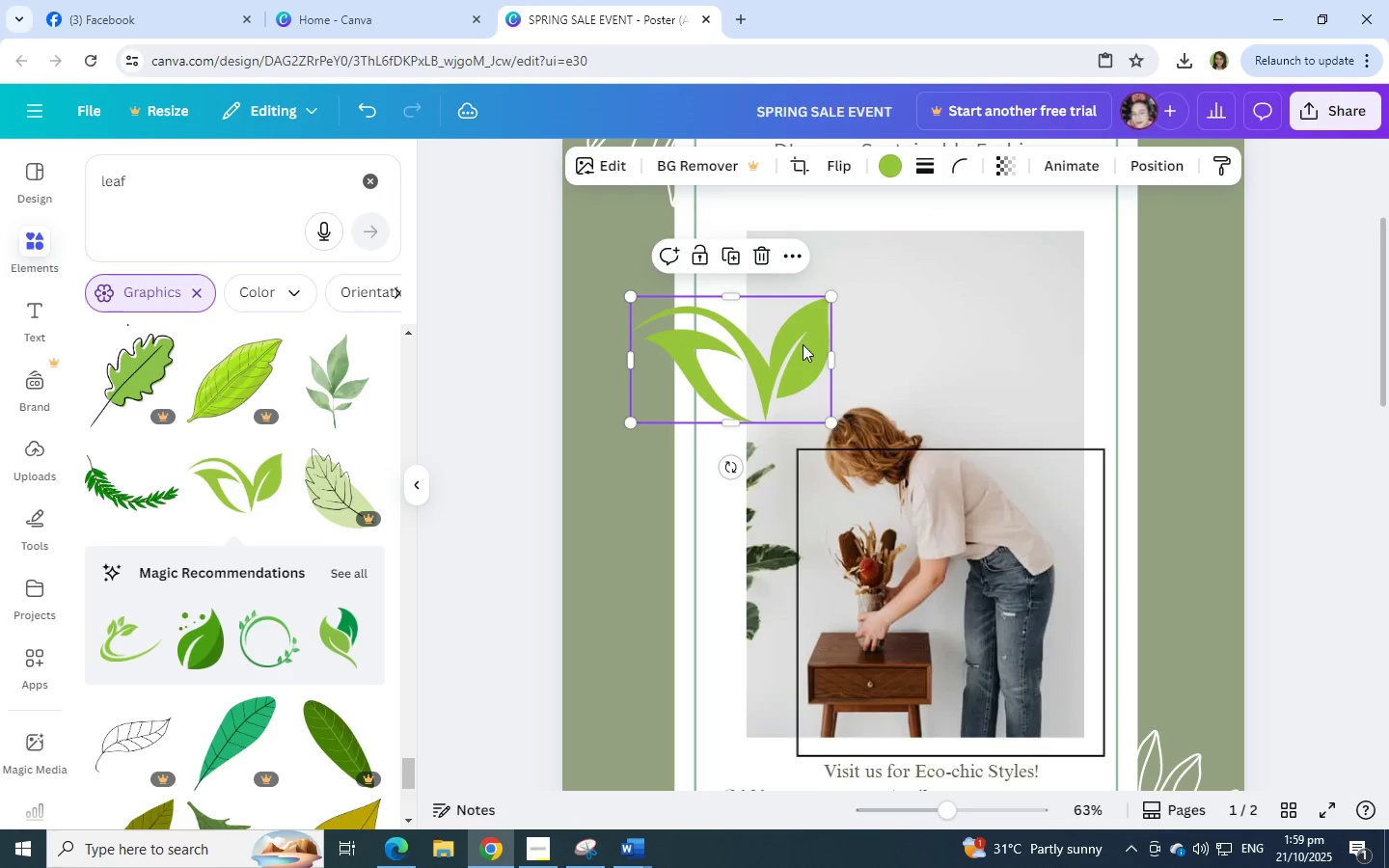 
left_click([803, 344])
 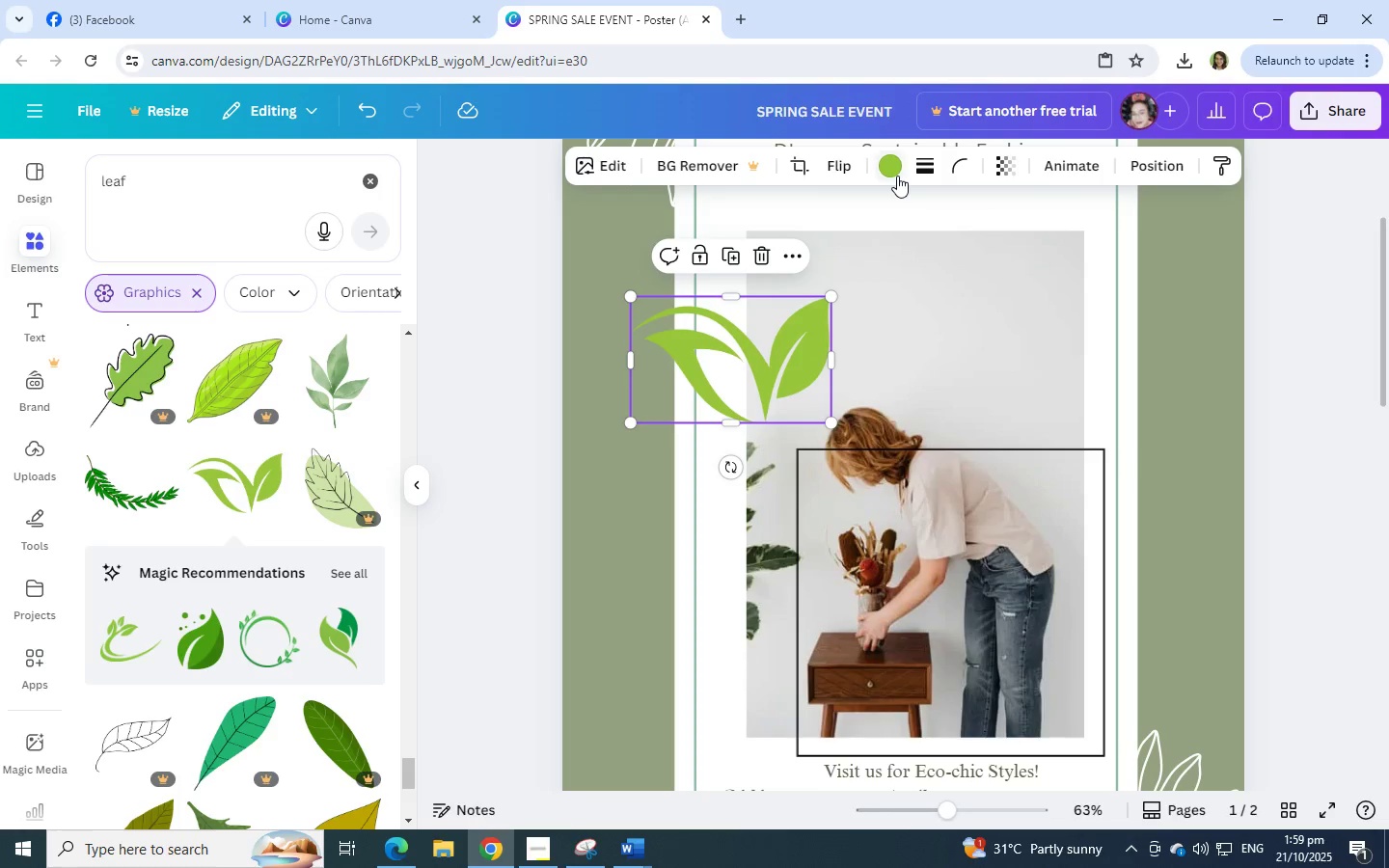 
left_click([897, 176])
 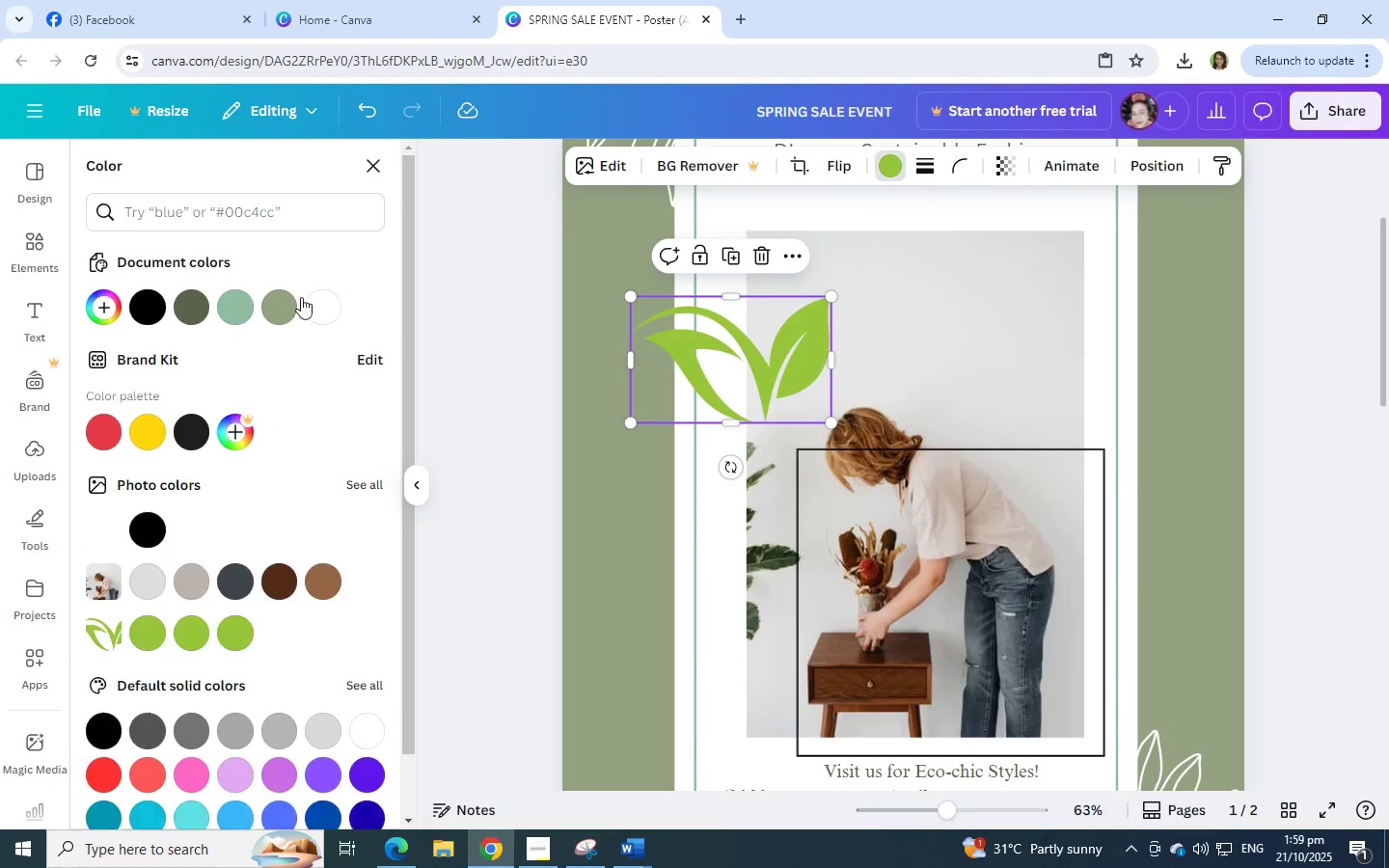 
left_click([280, 310])
 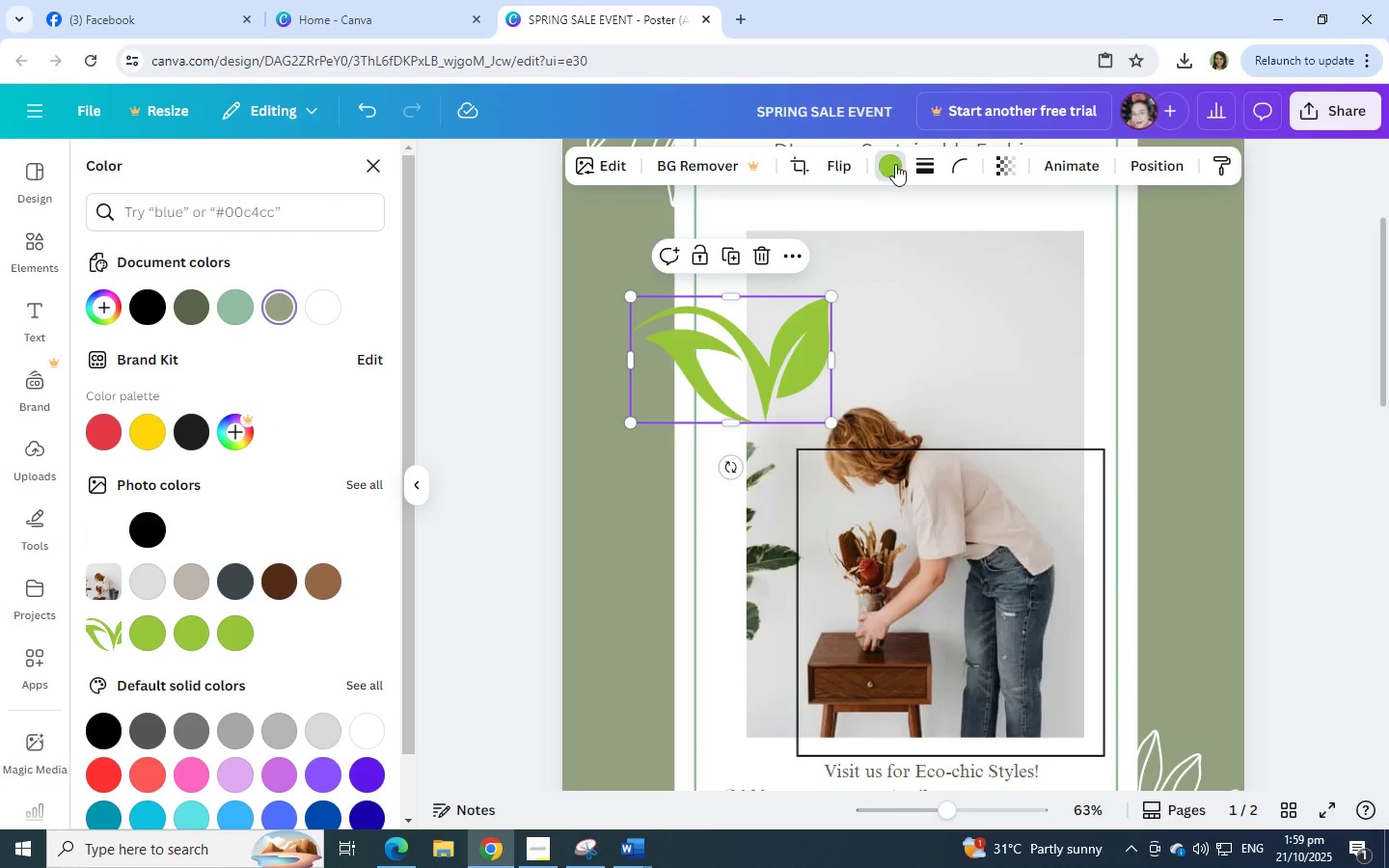 
left_click([245, 309])
 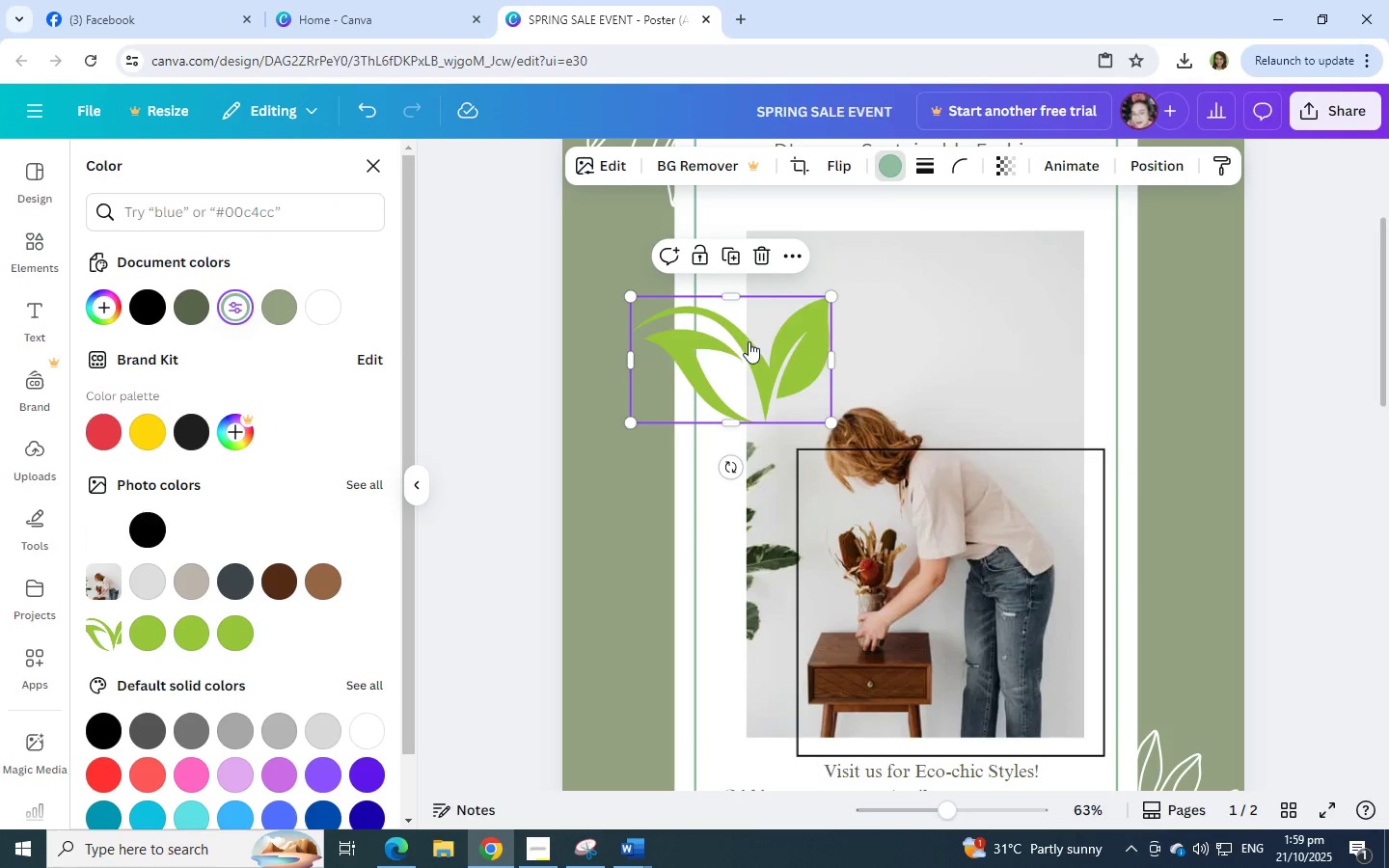 
double_click([878, 371])
 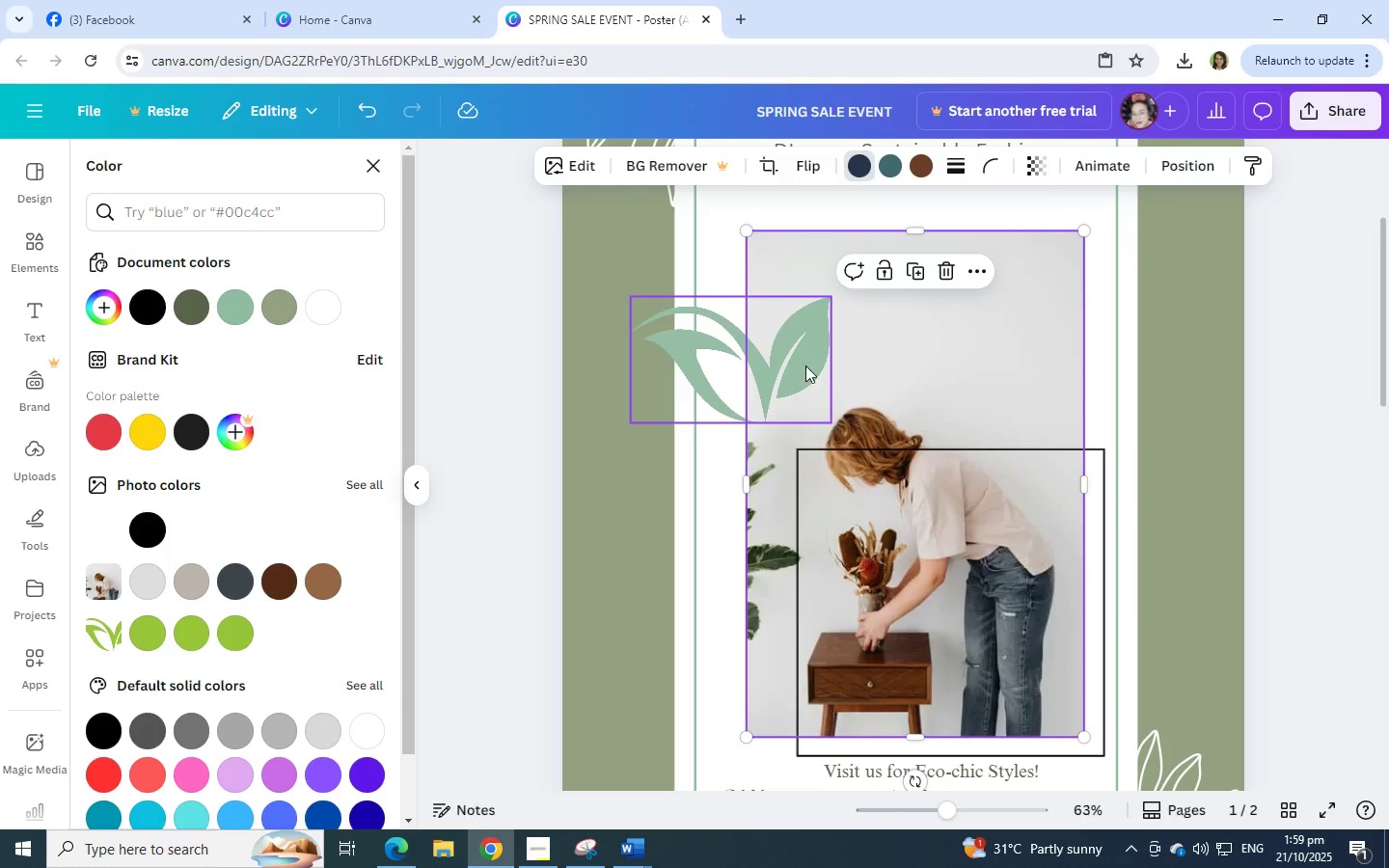 
left_click([805, 366])
 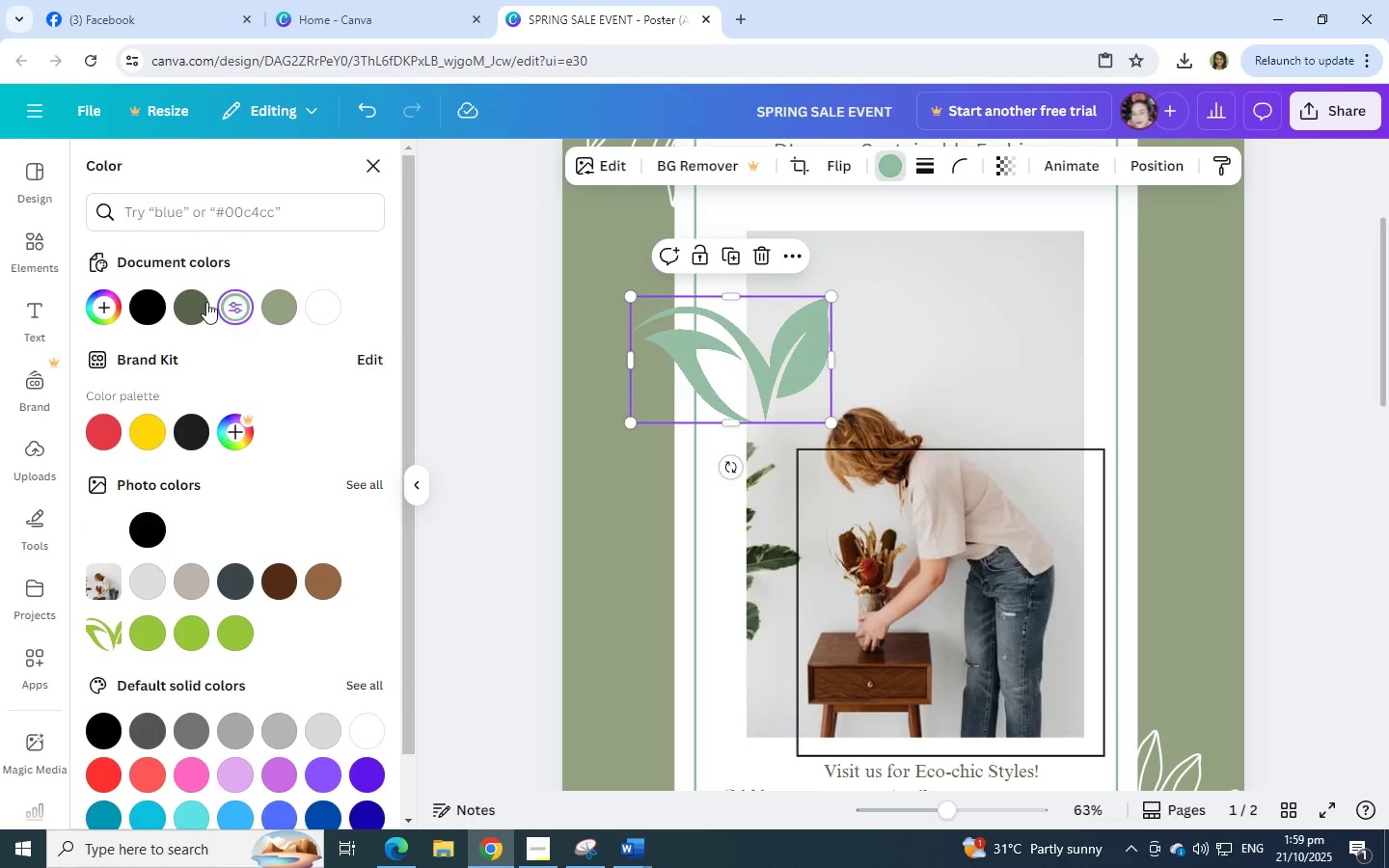 
left_click([196, 300])
 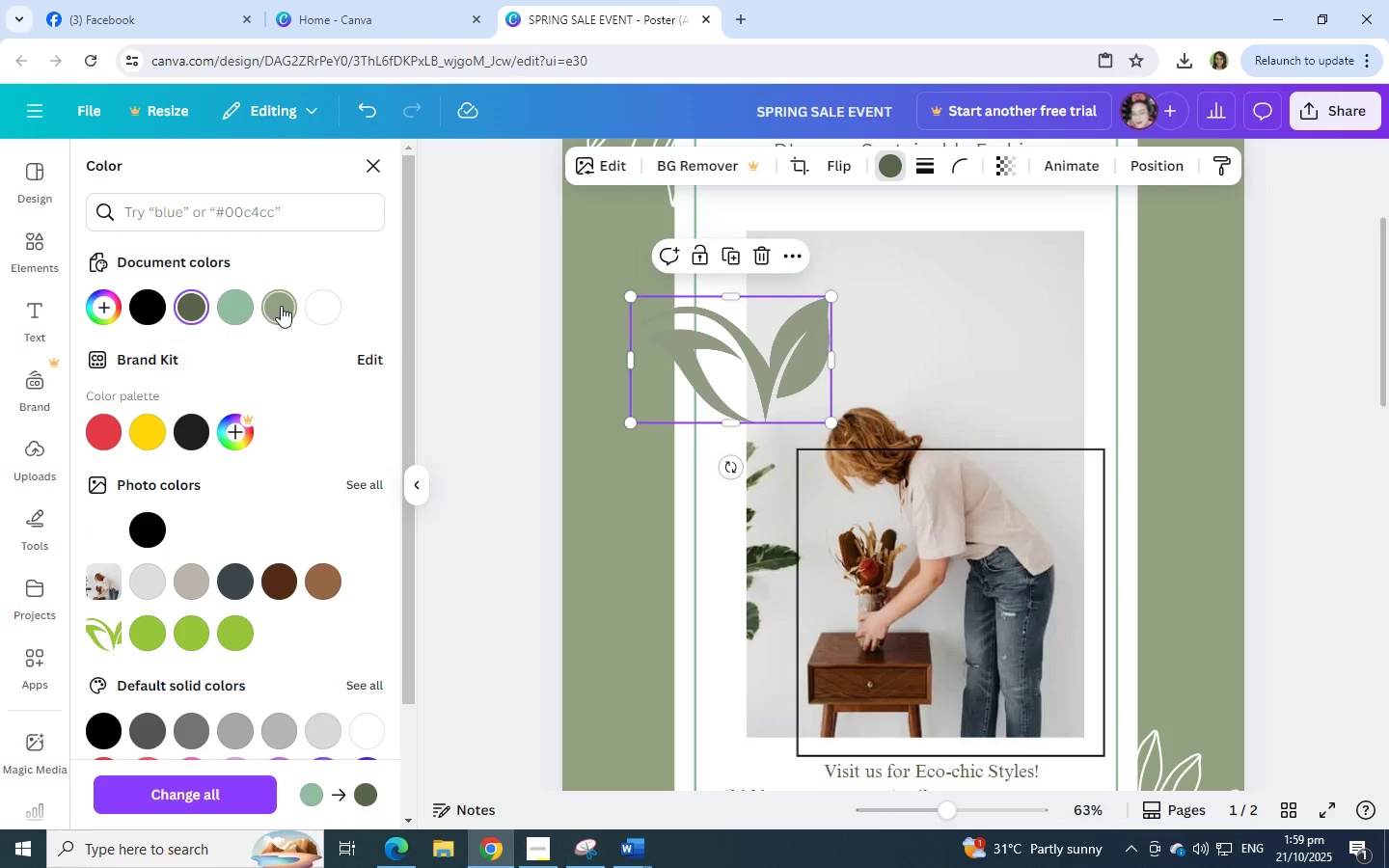 
left_click([283, 307])
 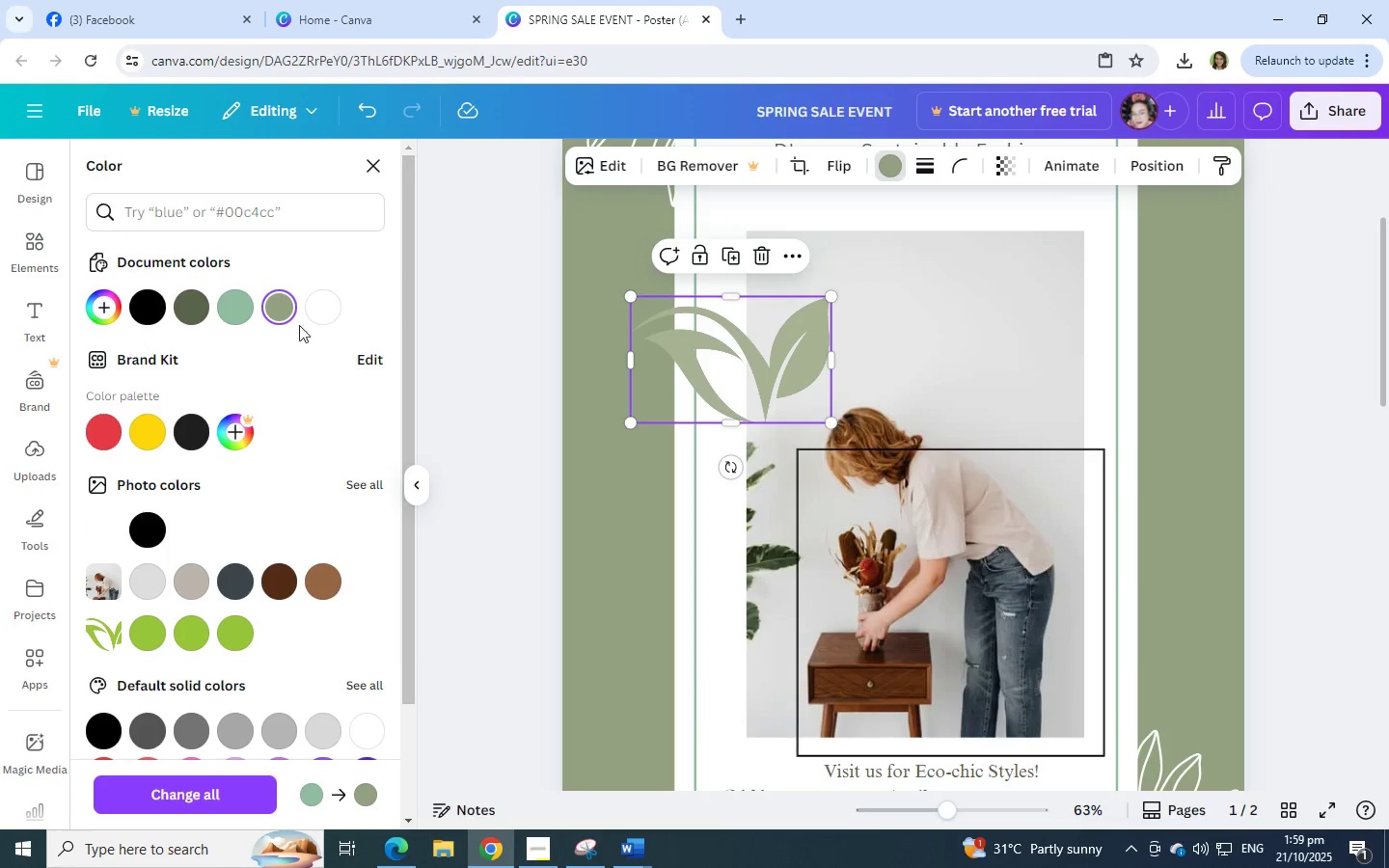 
left_click([200, 305])
 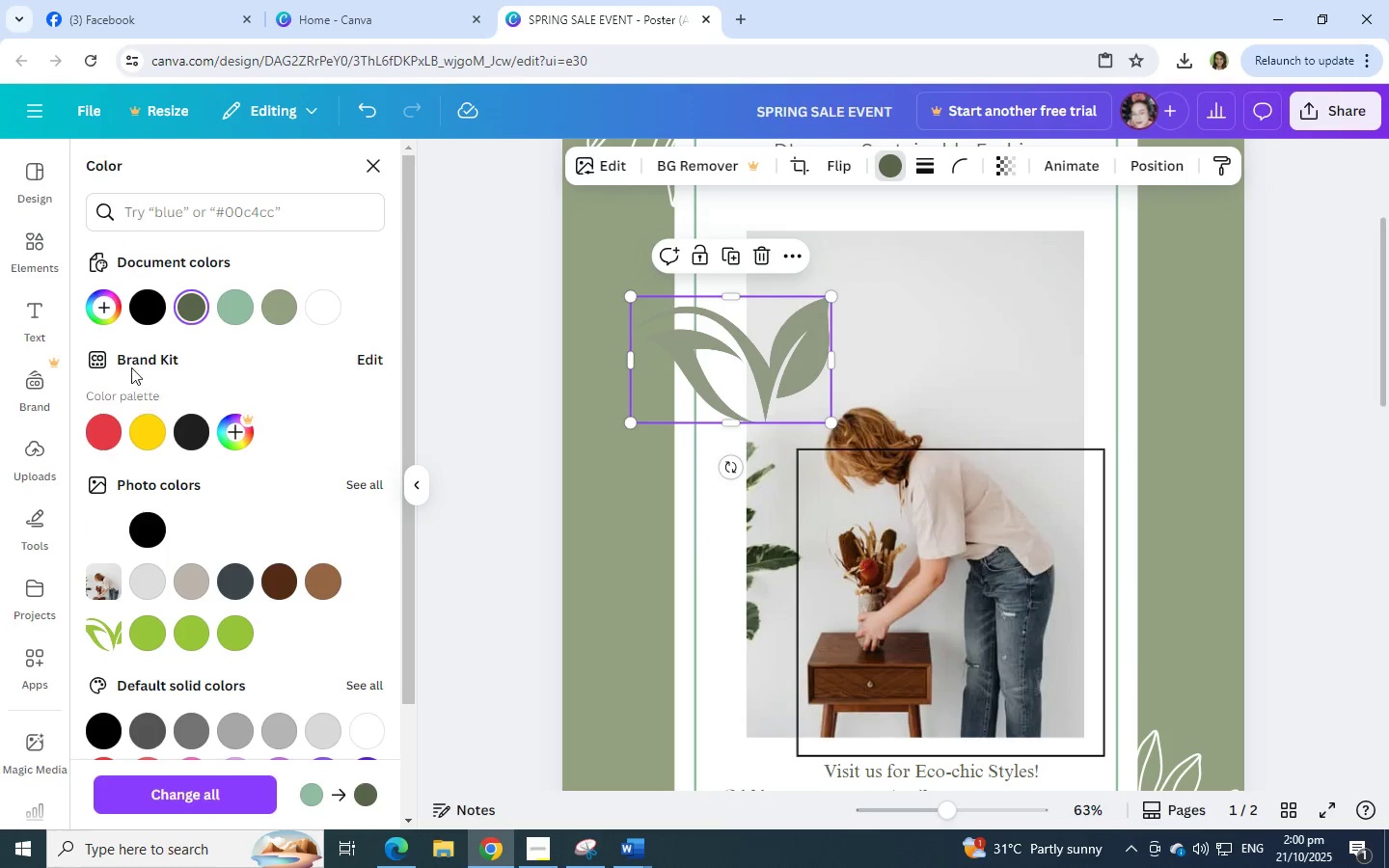 
left_click([104, 313])
 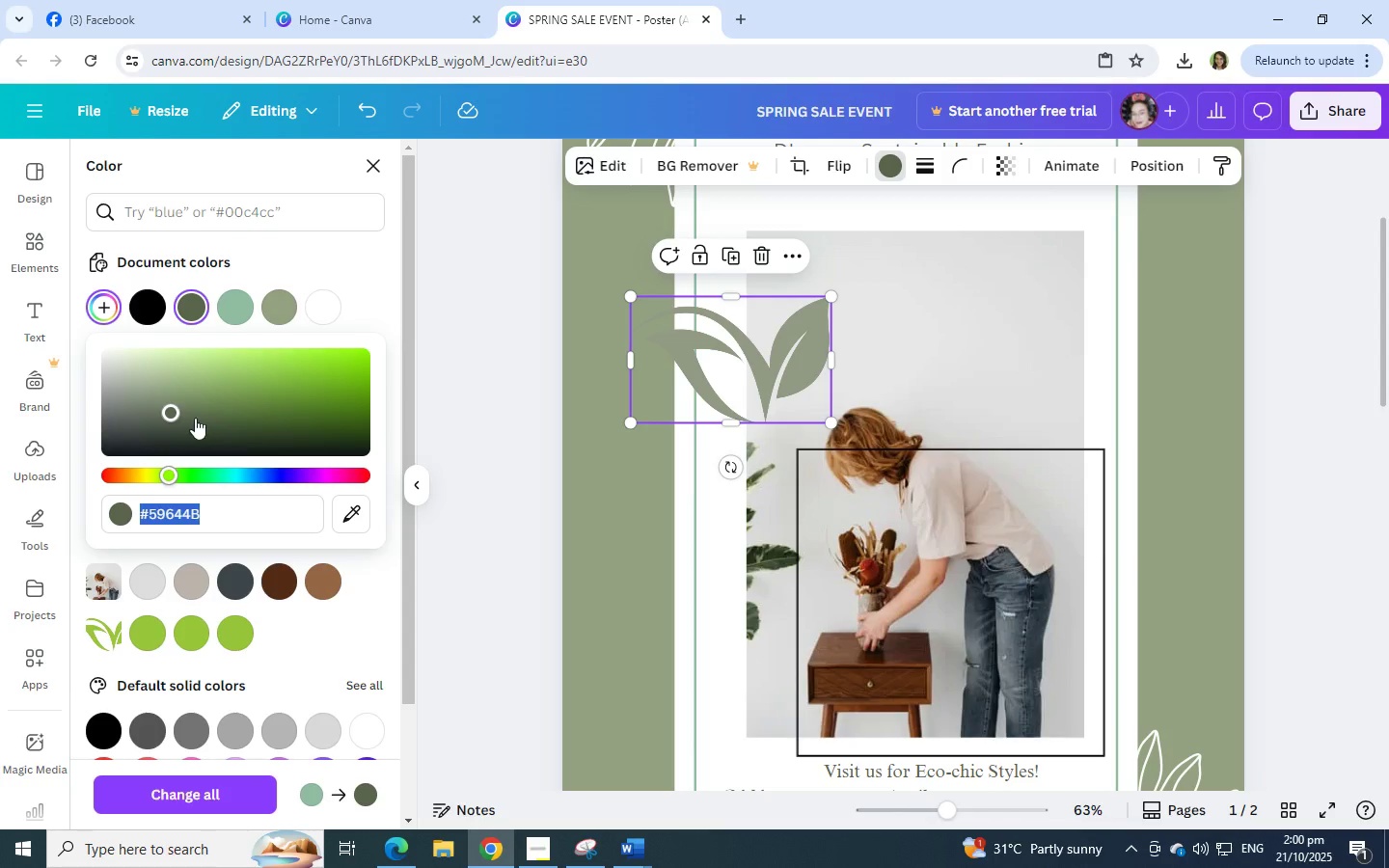 
left_click_drag(start_coordinate=[171, 408], to_coordinate=[229, 392])
 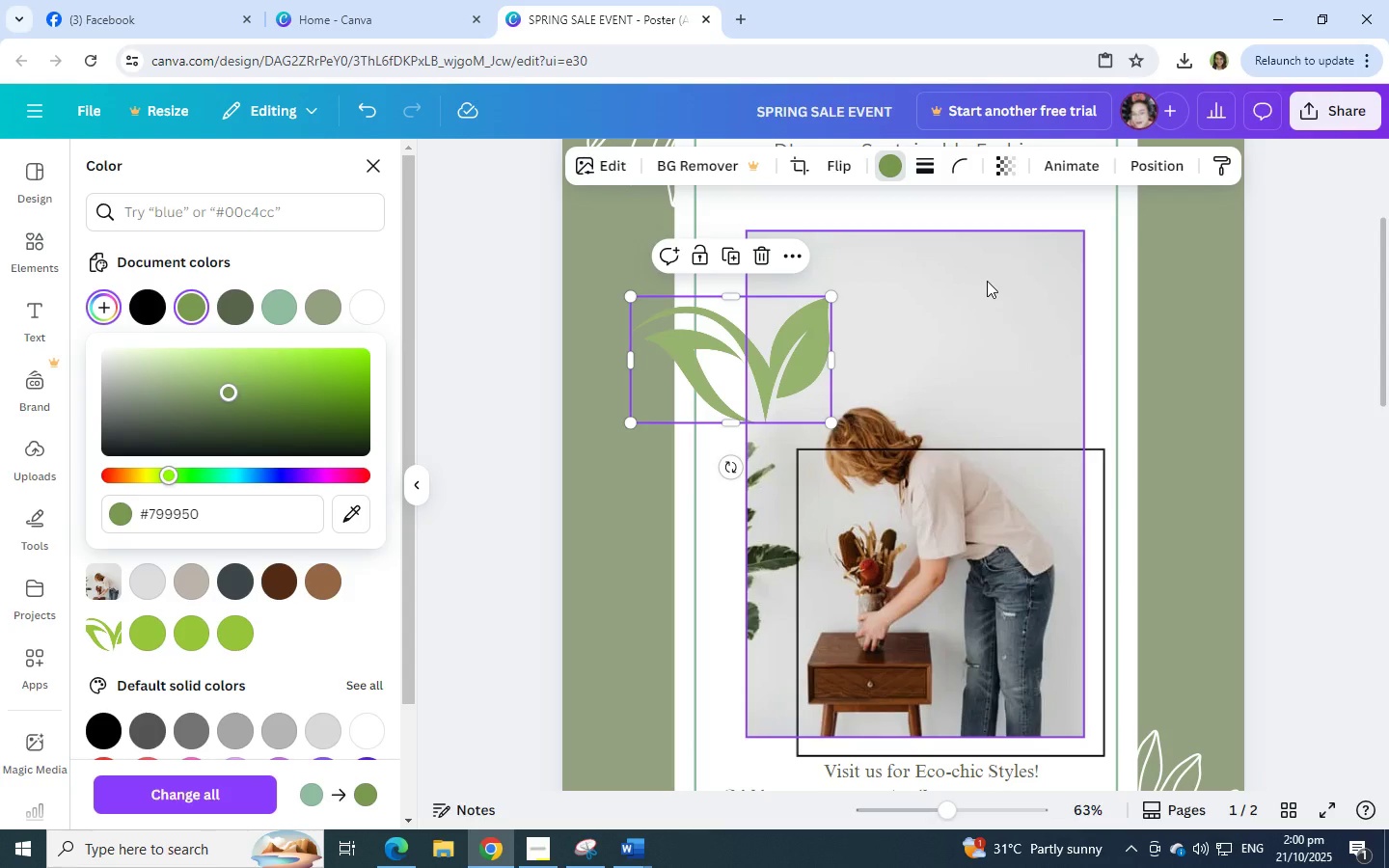 
left_click([987, 281])
 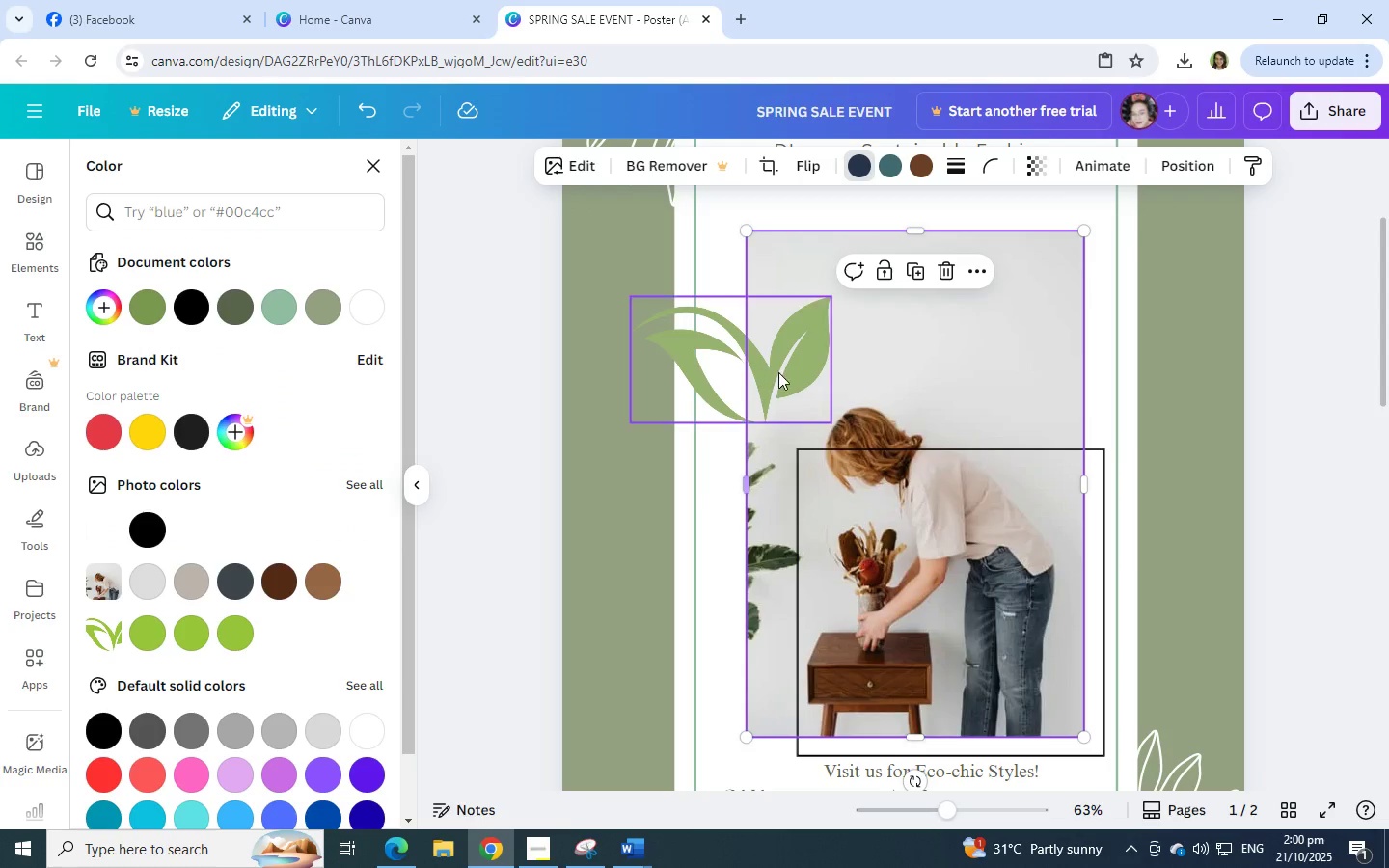 
left_click_drag(start_coordinate=[779, 373], to_coordinate=[829, 556])
 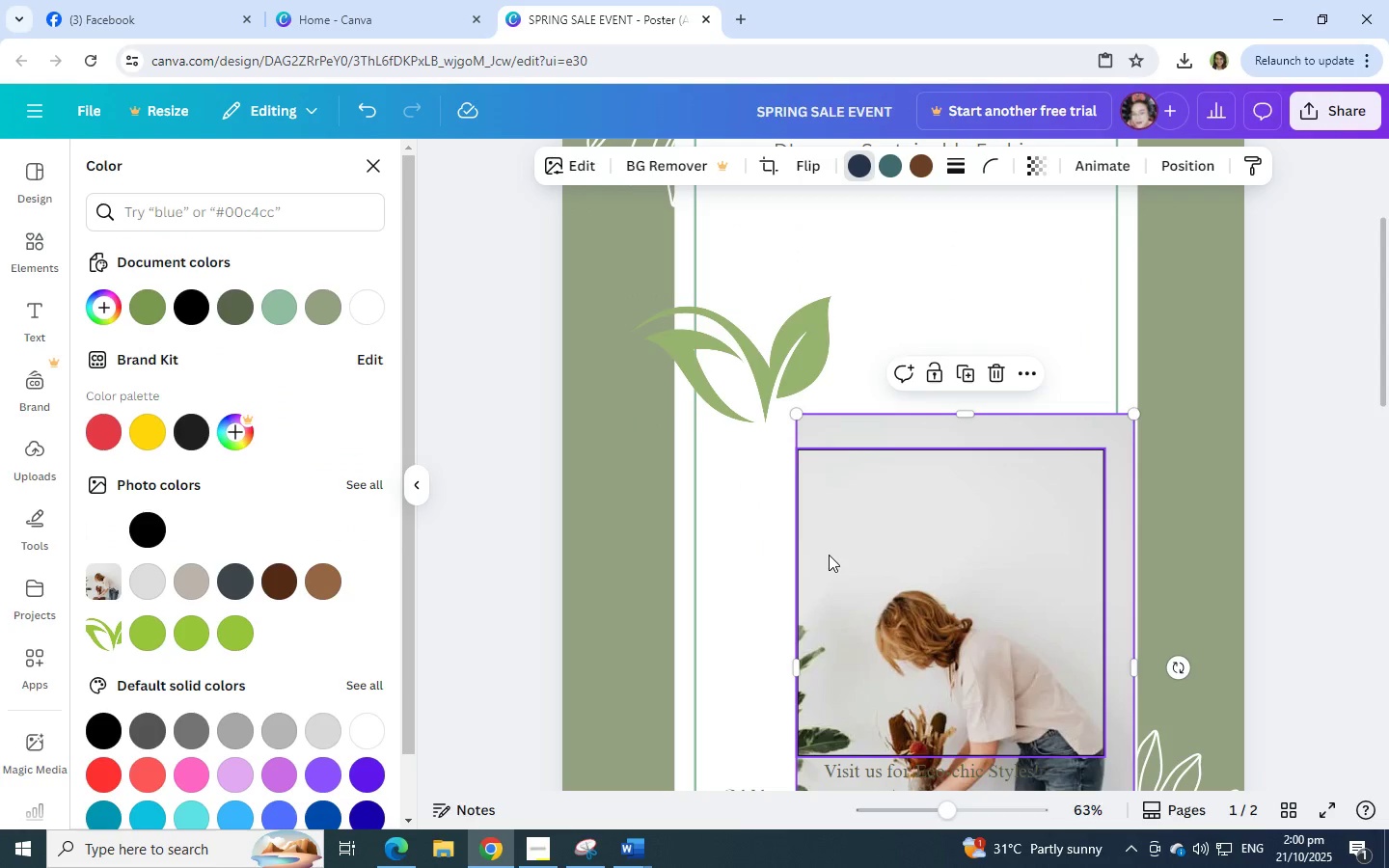 
hold_key(key=ControlLeft, duration=0.45)
 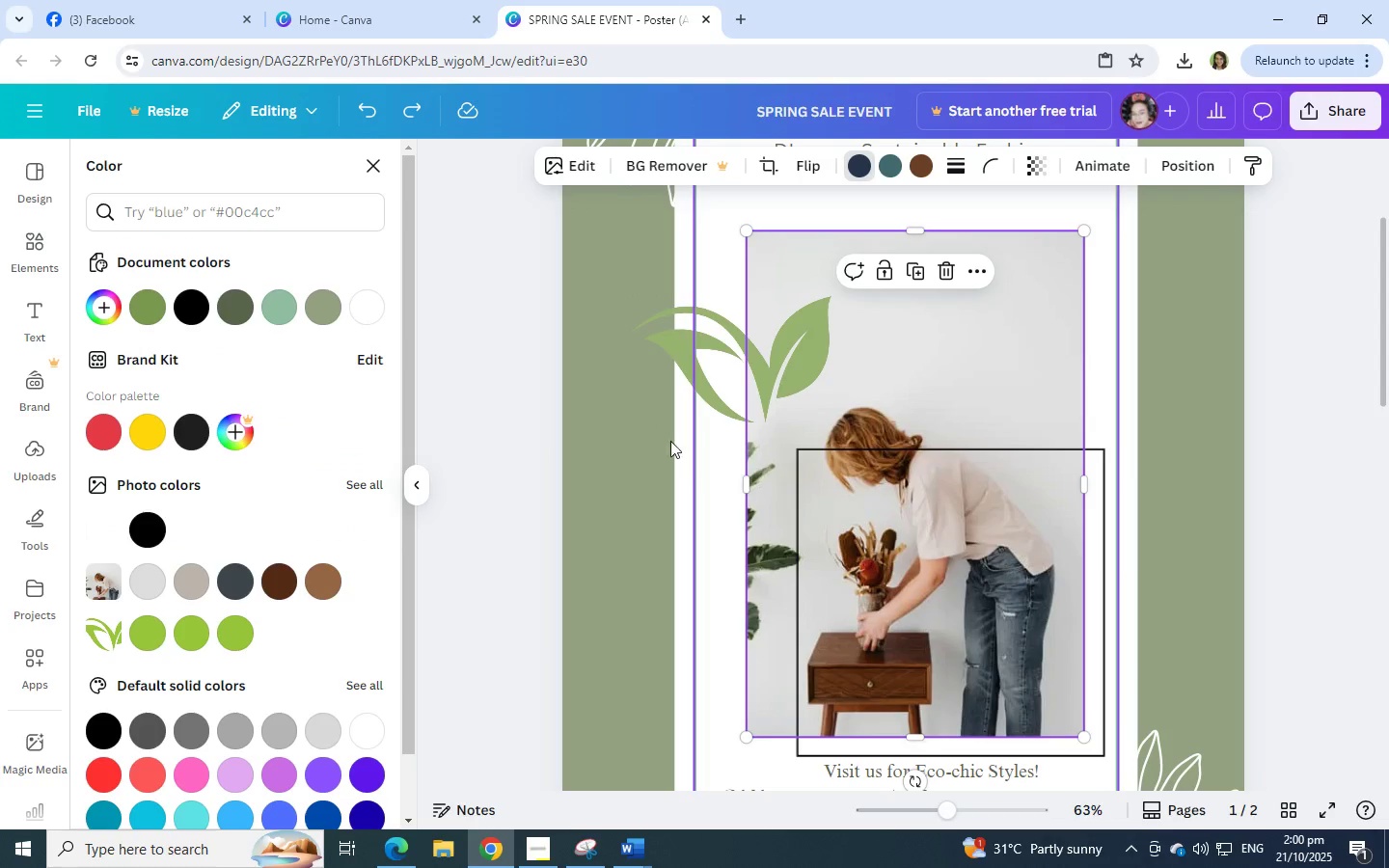 
hold_key(key=Z, duration=0.38)
 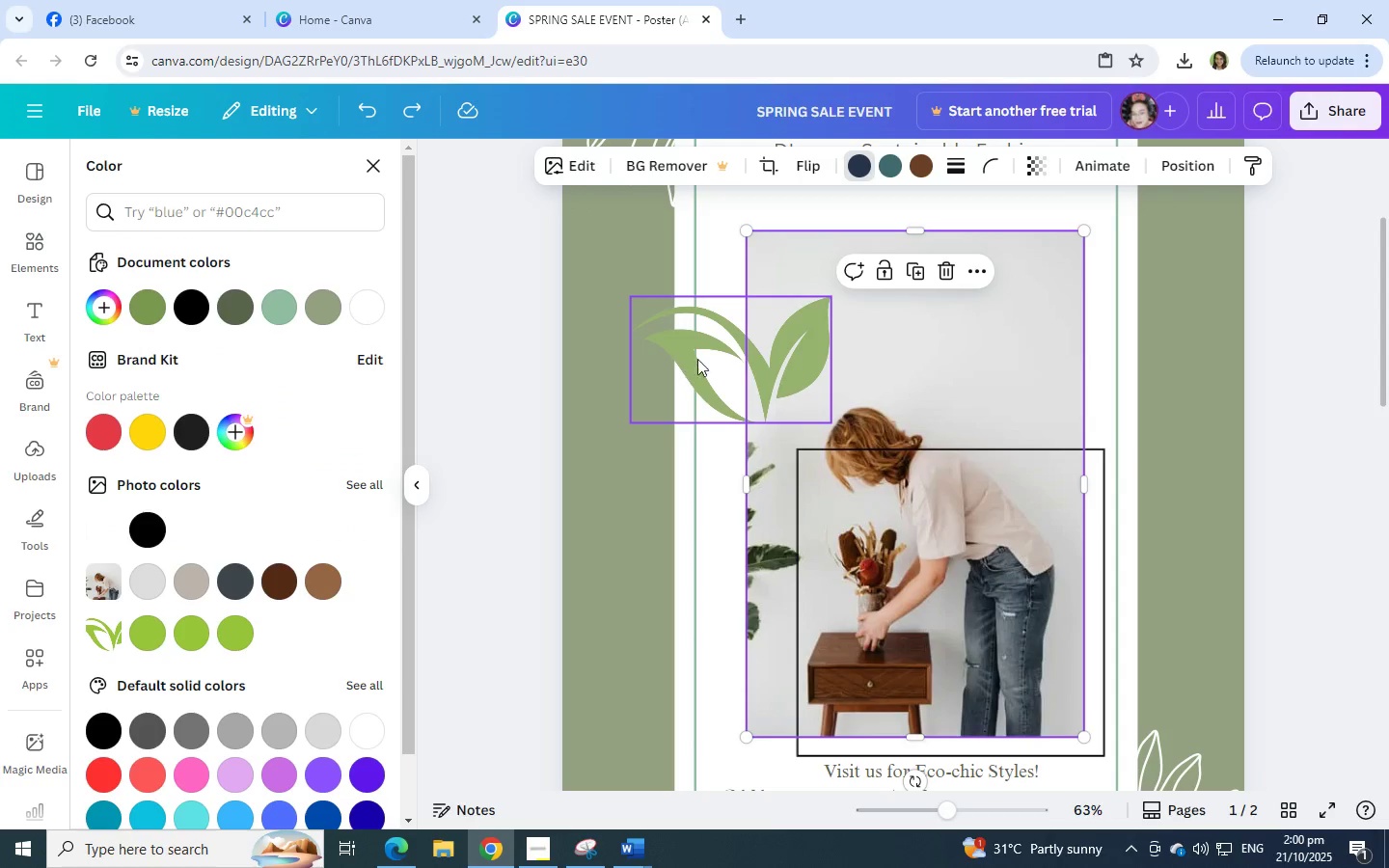 
left_click_drag(start_coordinate=[703, 358], to_coordinate=[746, 611])
 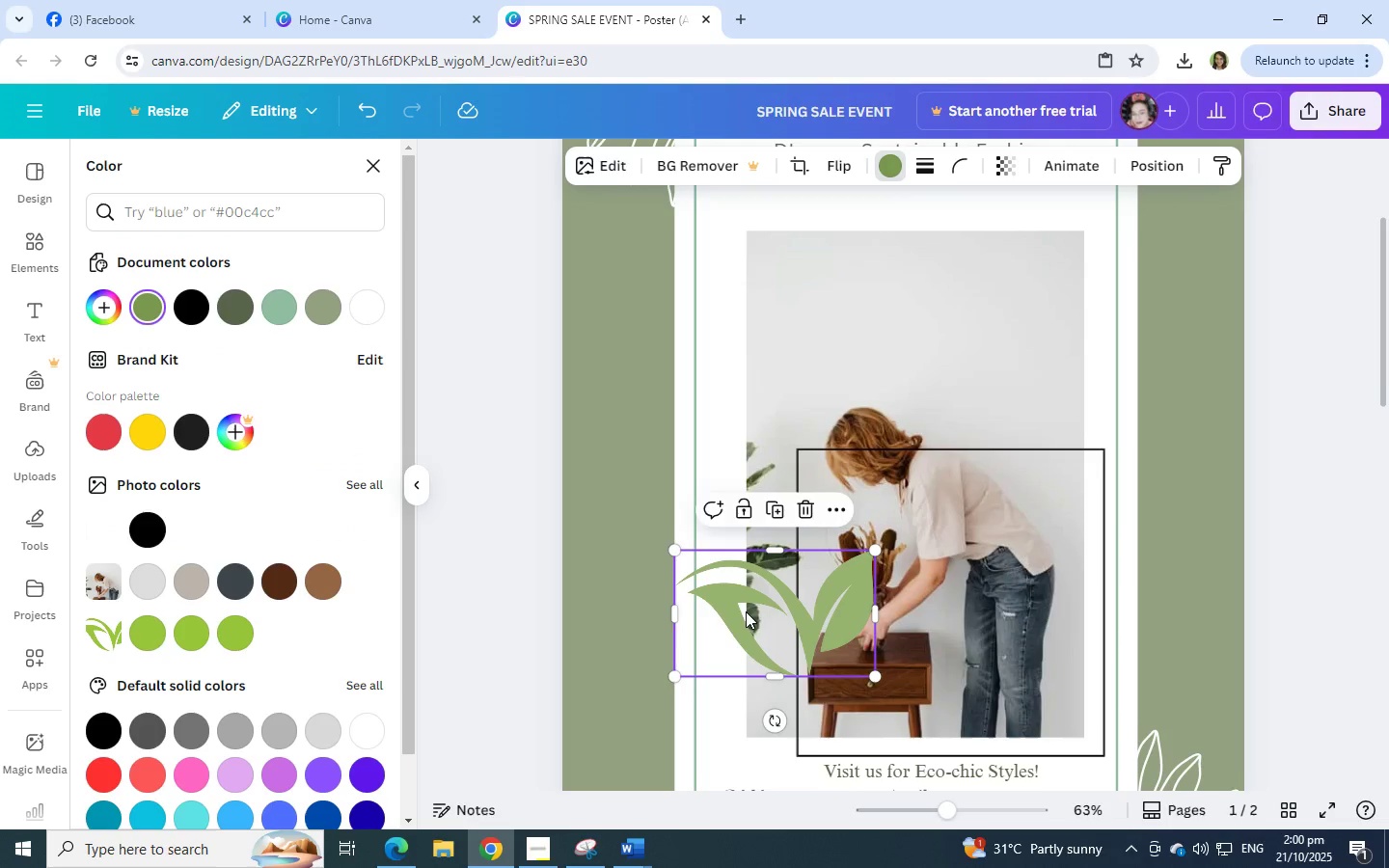 
scroll: coordinate [746, 611], scroll_direction: down, amount: 4.0
 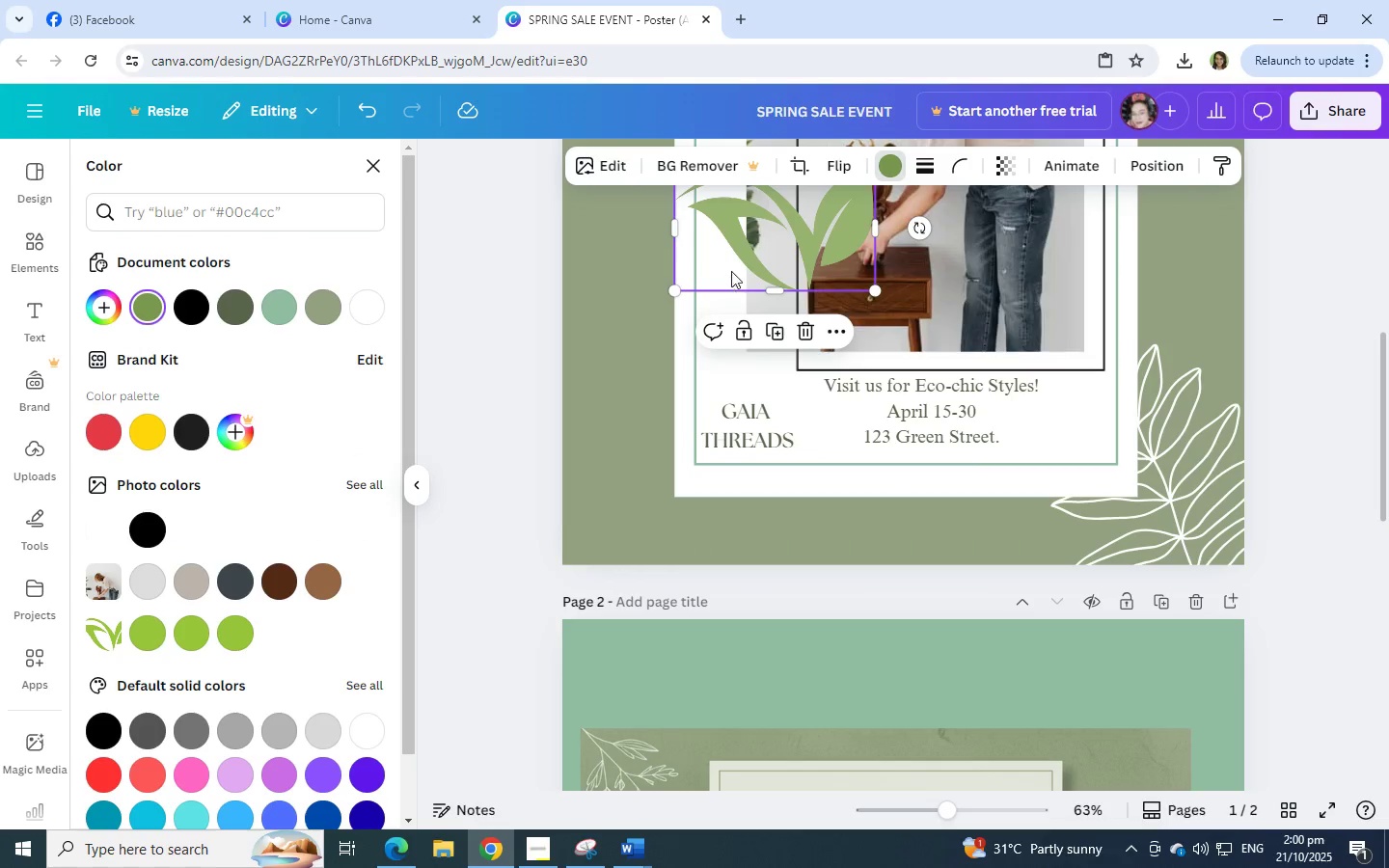 
left_click_drag(start_coordinate=[749, 249], to_coordinate=[696, 401])
 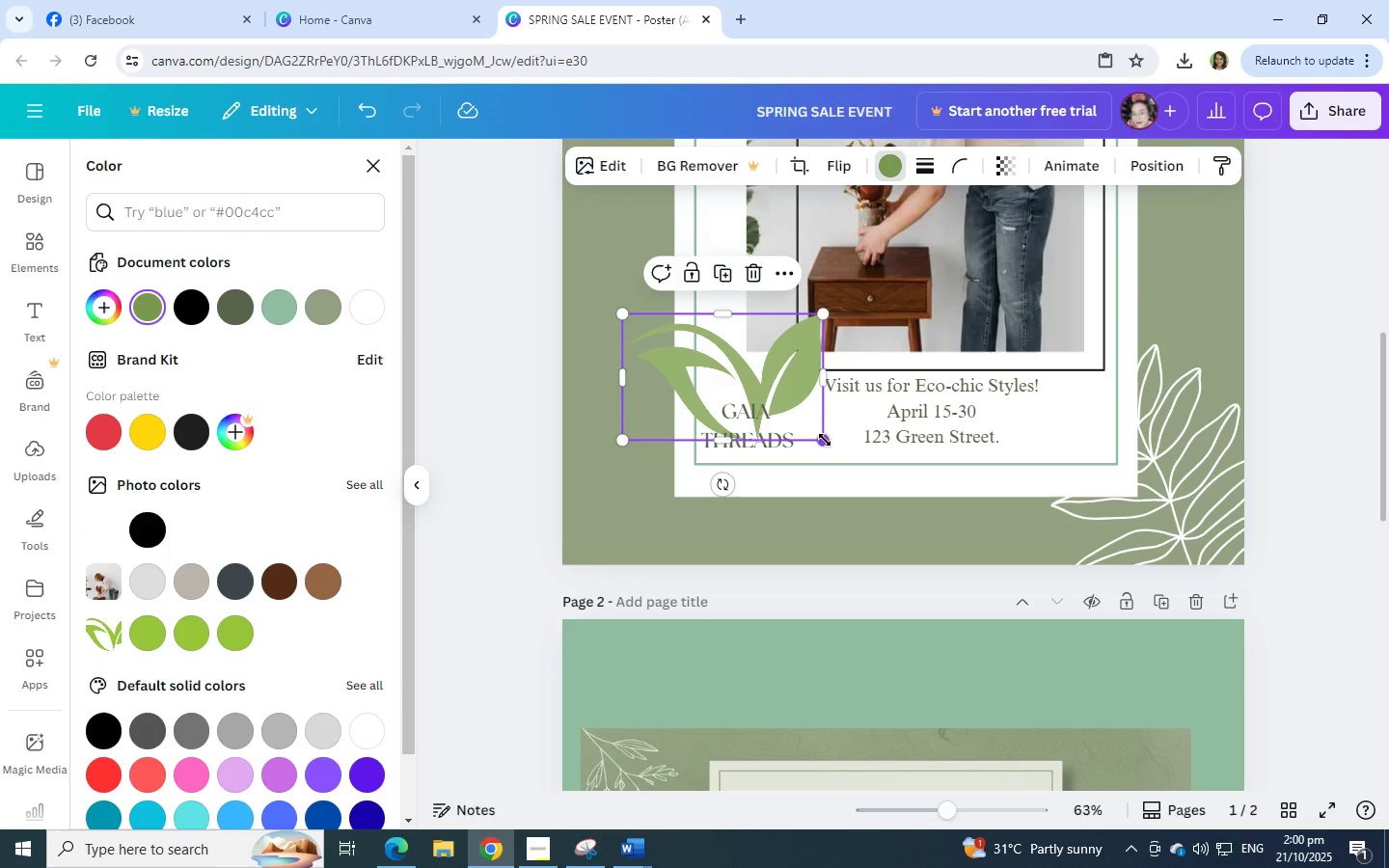 
left_click_drag(start_coordinate=[825, 440], to_coordinate=[749, 372])
 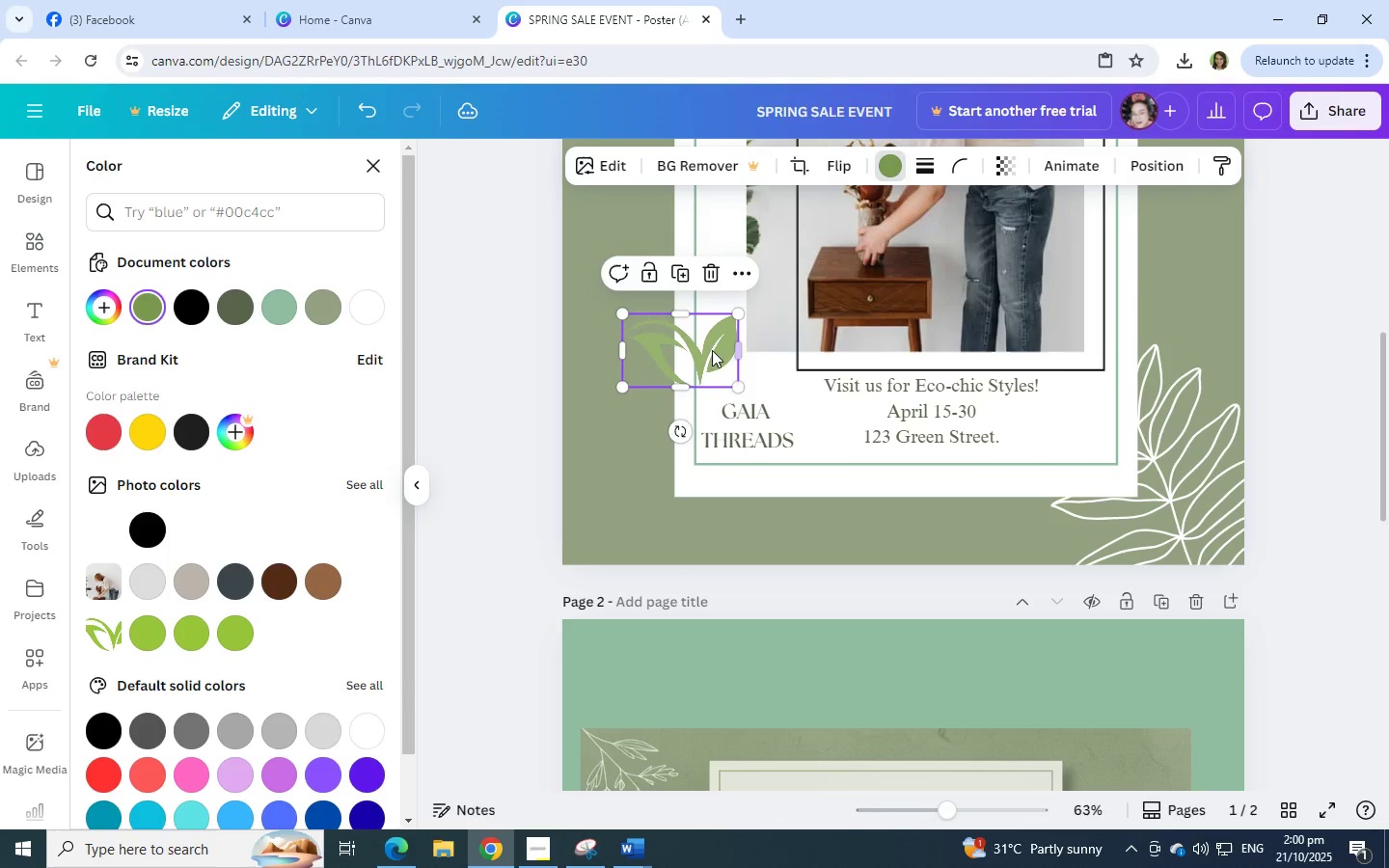 
left_click_drag(start_coordinate=[712, 350], to_coordinate=[761, 428])
 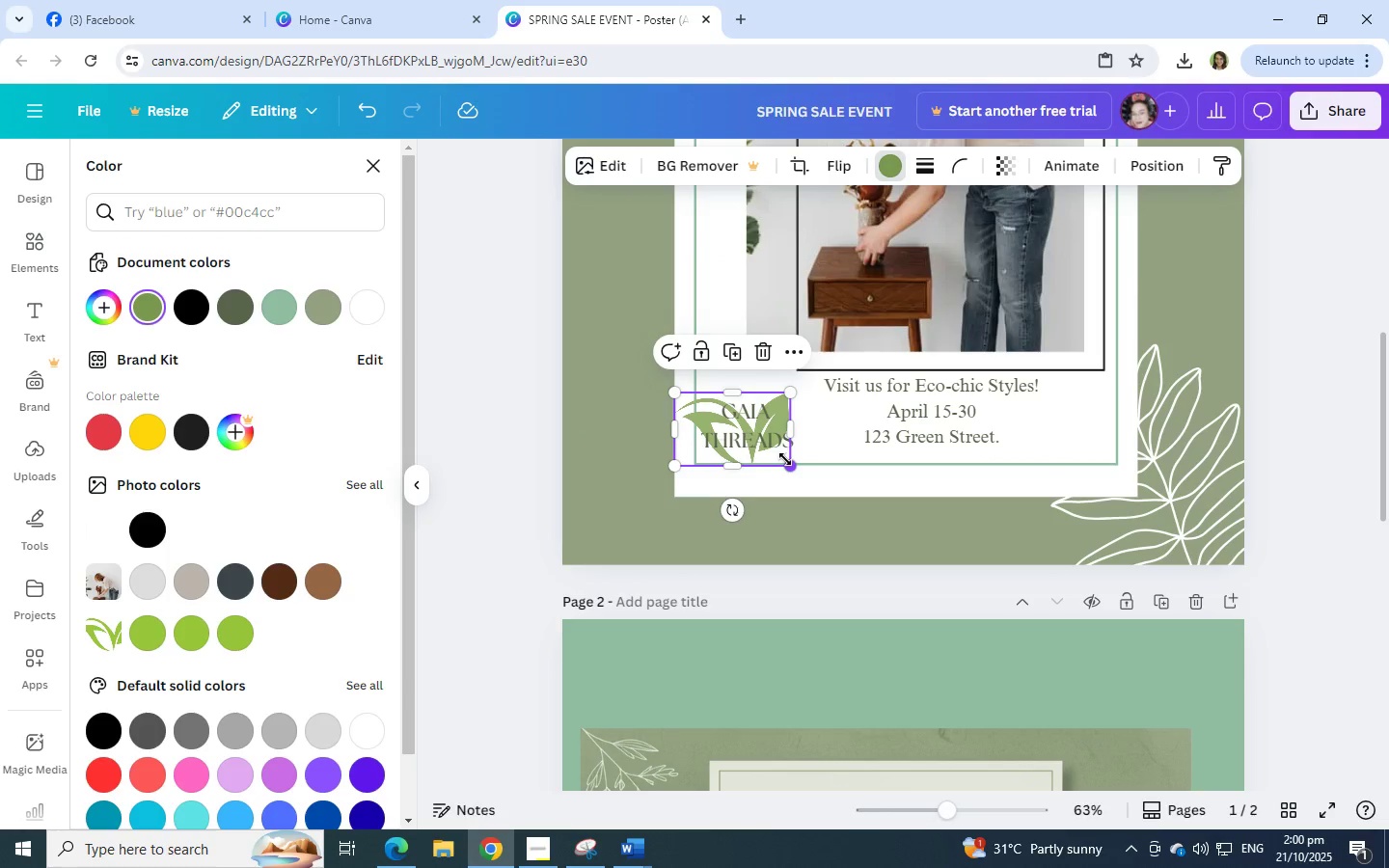 
left_click_drag(start_coordinate=[785, 459], to_coordinate=[733, 408])
 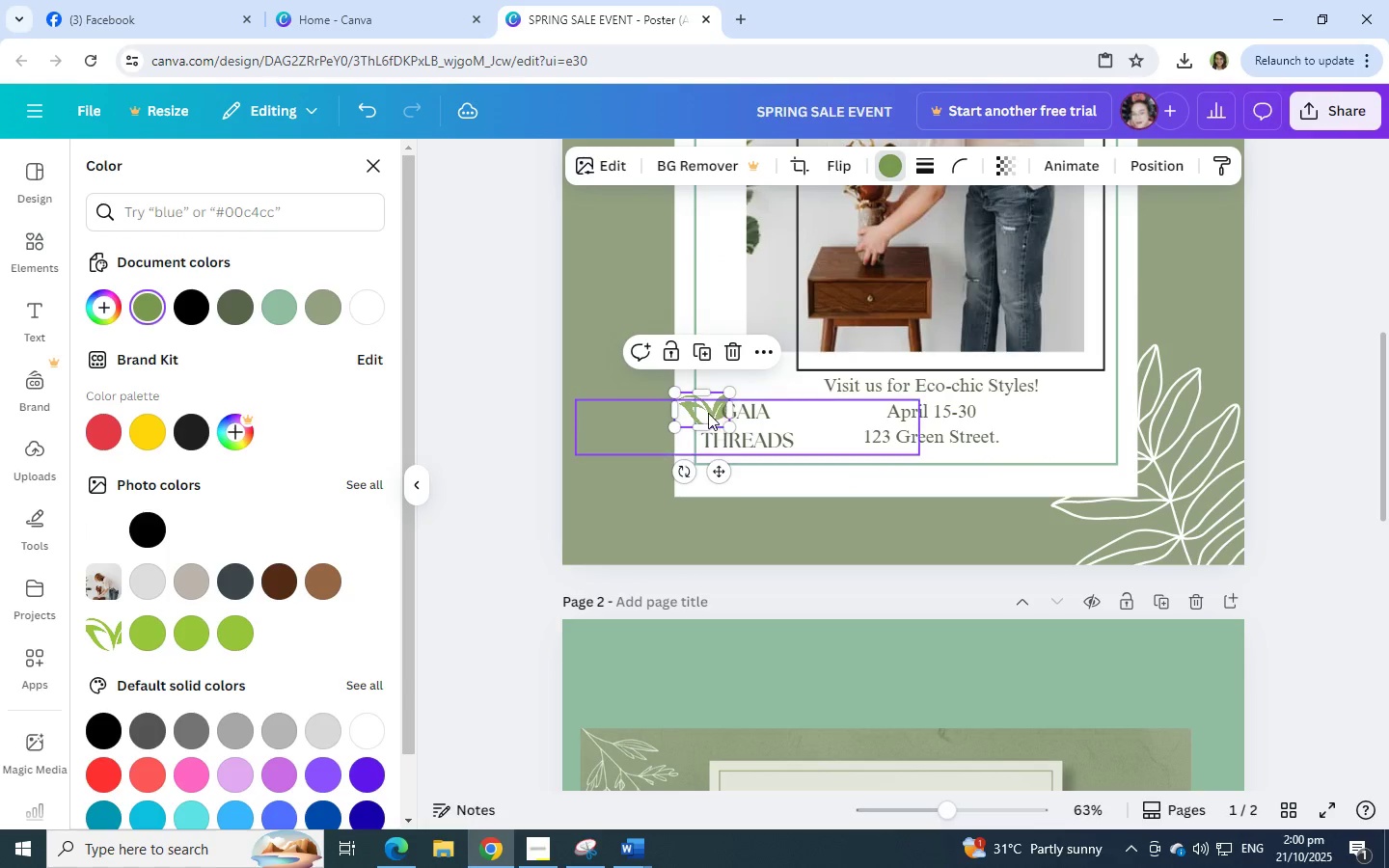 
left_click_drag(start_coordinate=[708, 413], to_coordinate=[744, 431])
 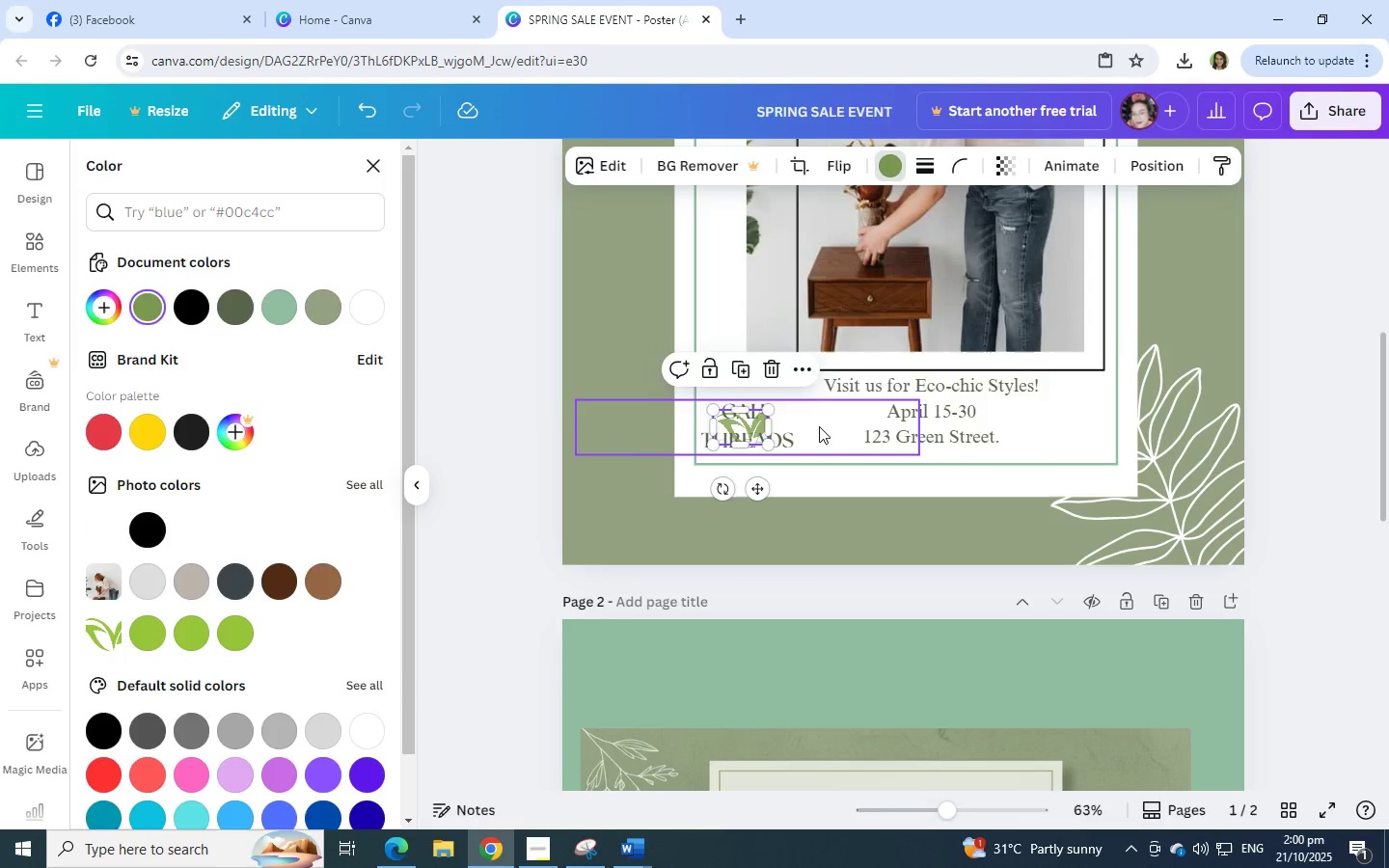 
left_click([819, 426])
 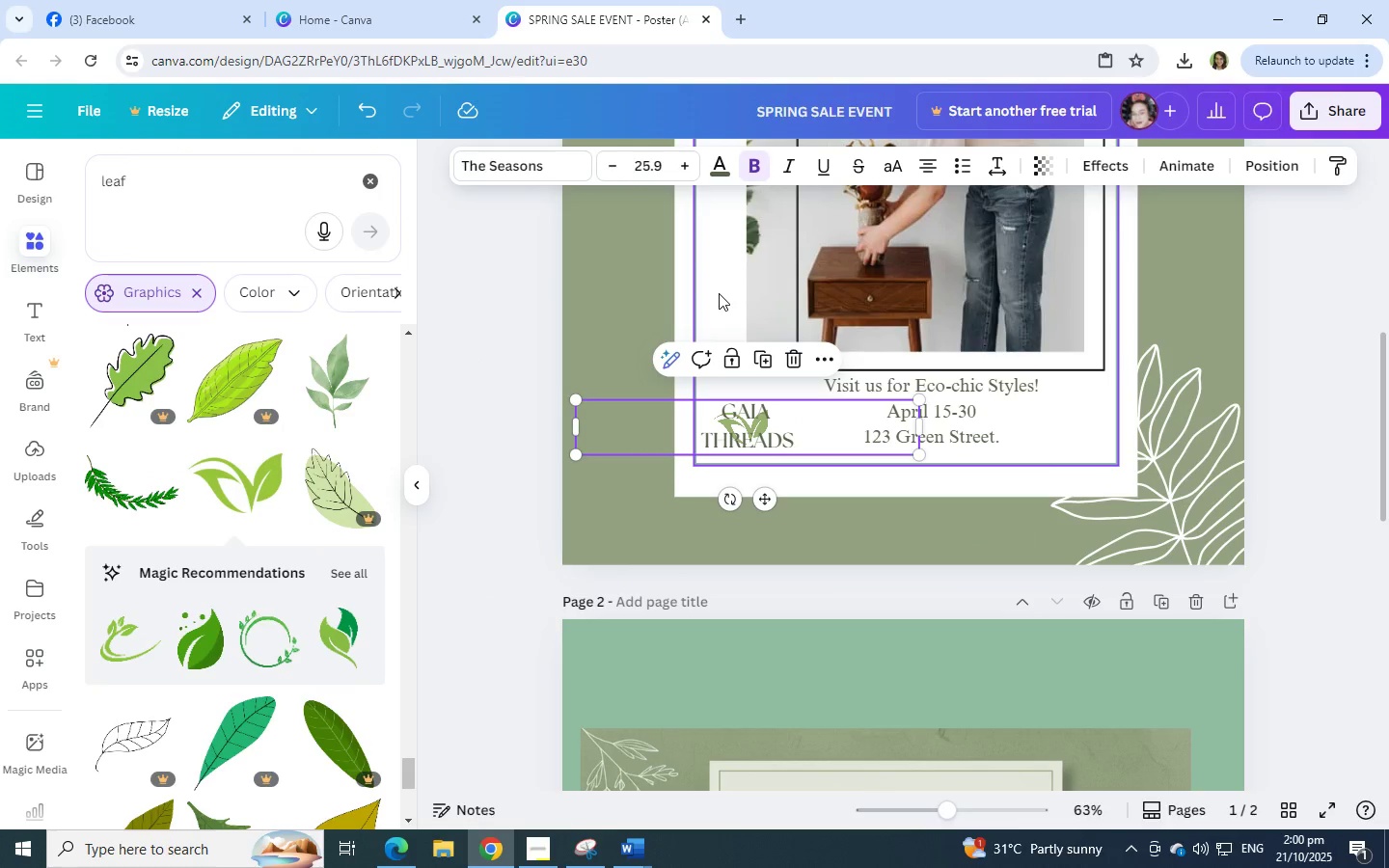 
left_click([709, 294])
 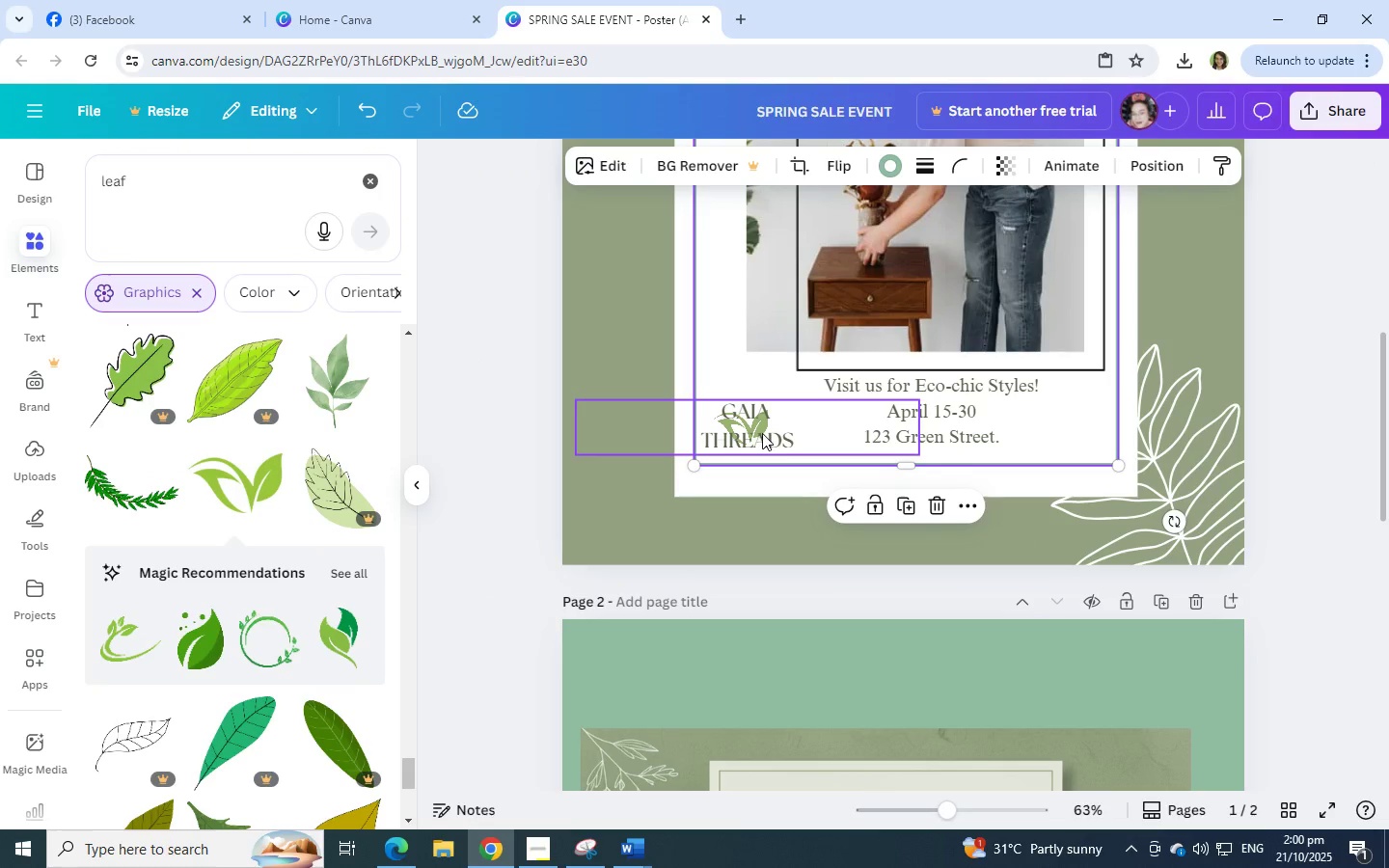 
left_click([761, 431])
 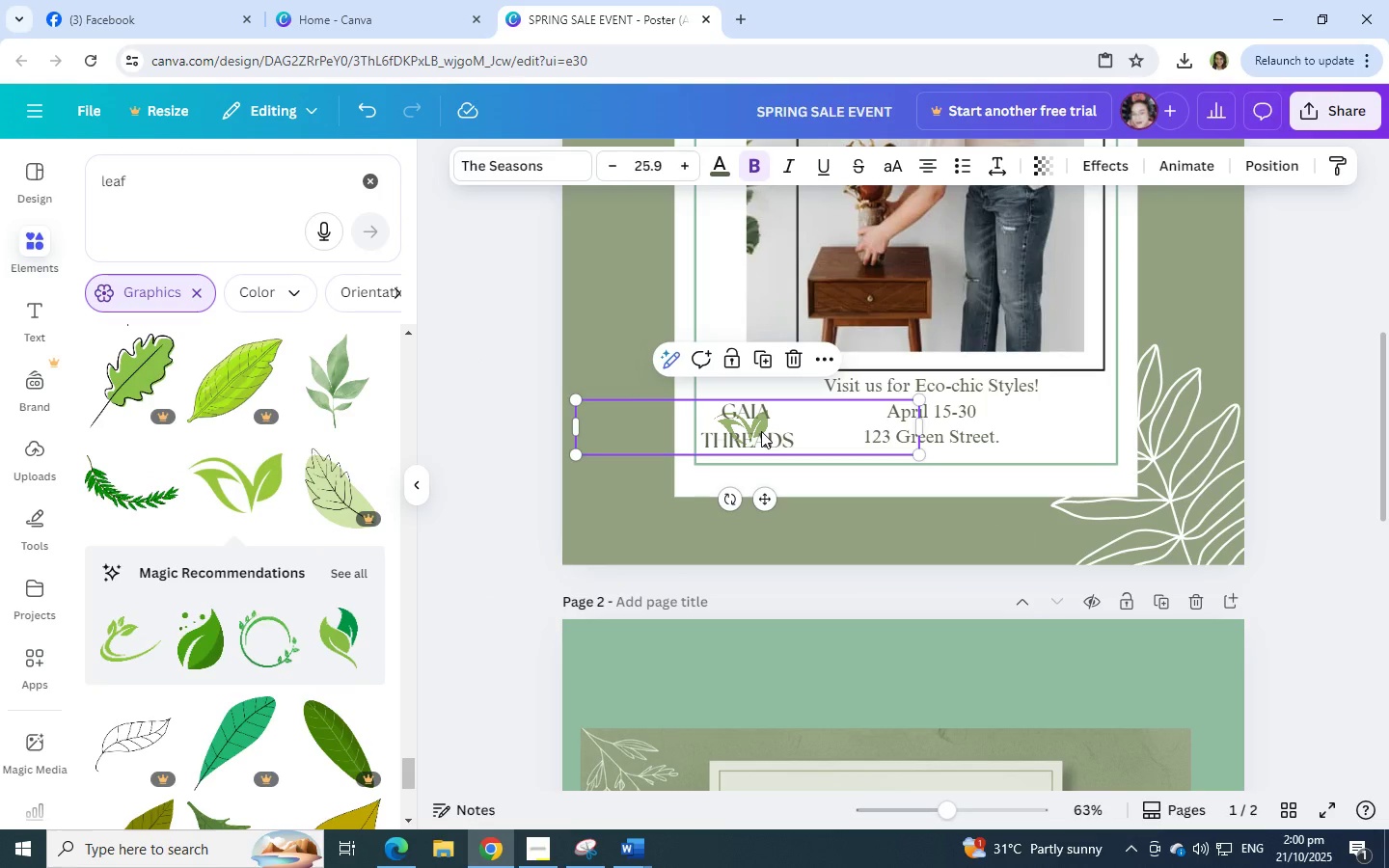 
right_click([761, 431])
 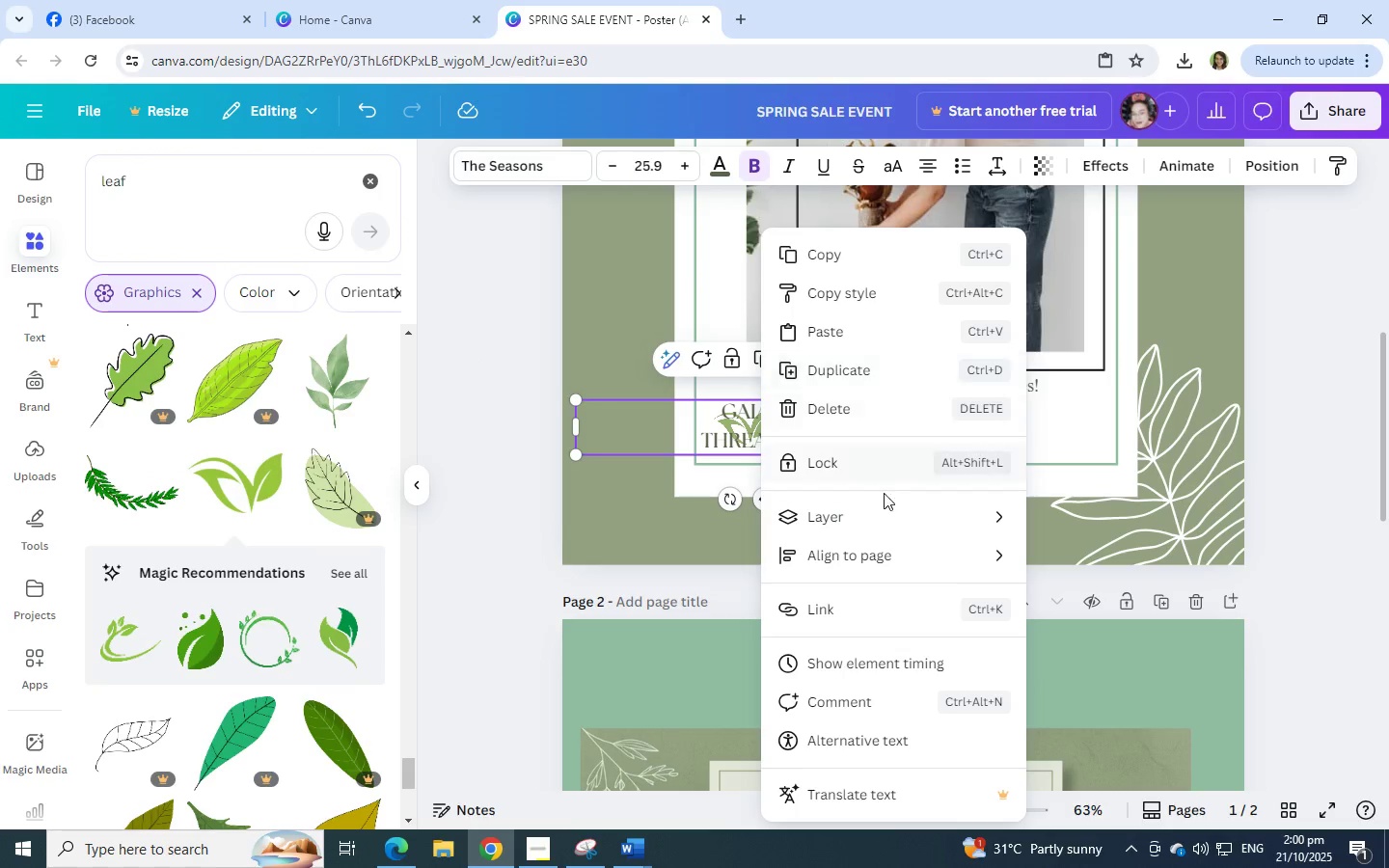 
left_click([875, 536])
 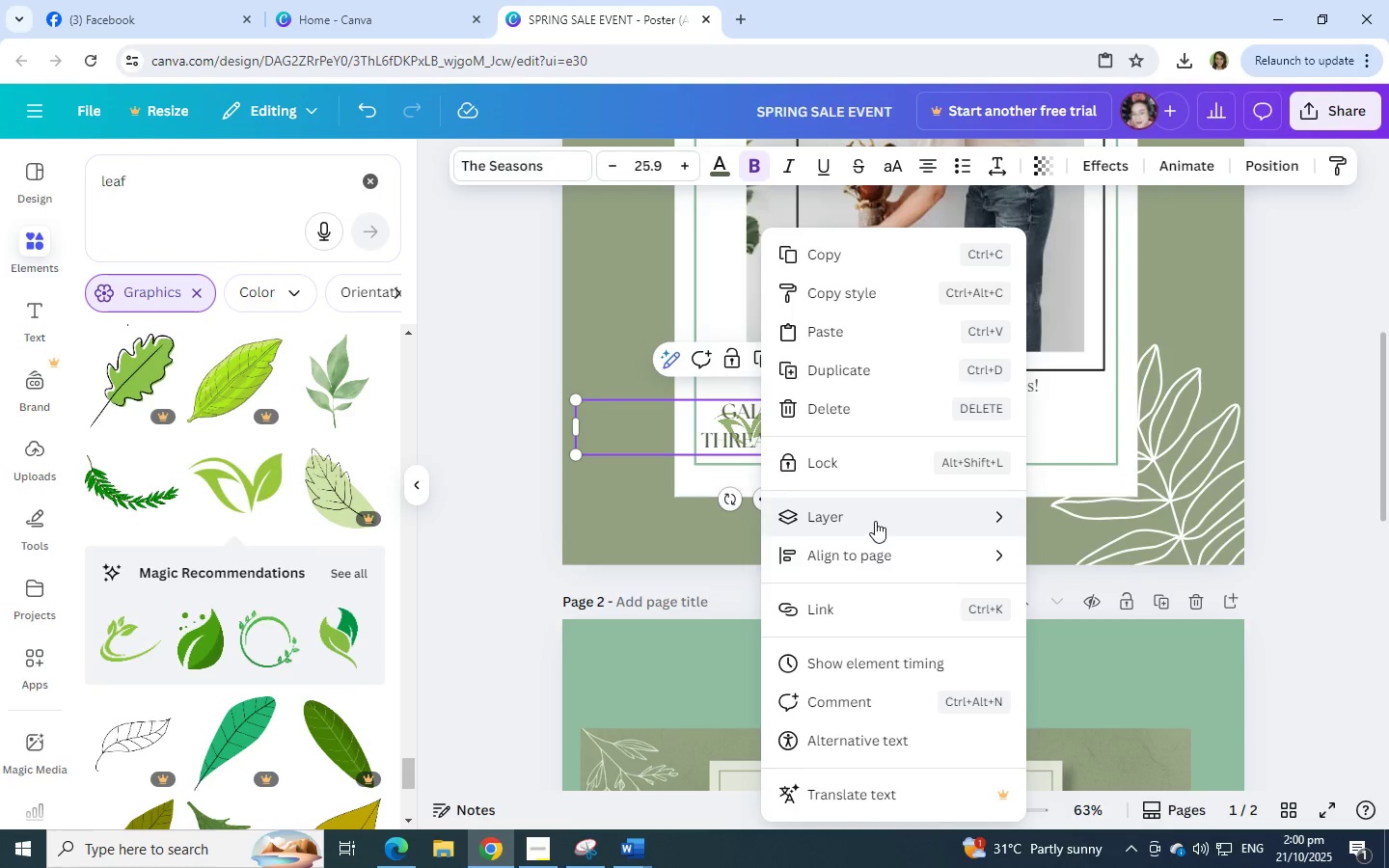 
left_click([875, 521])
 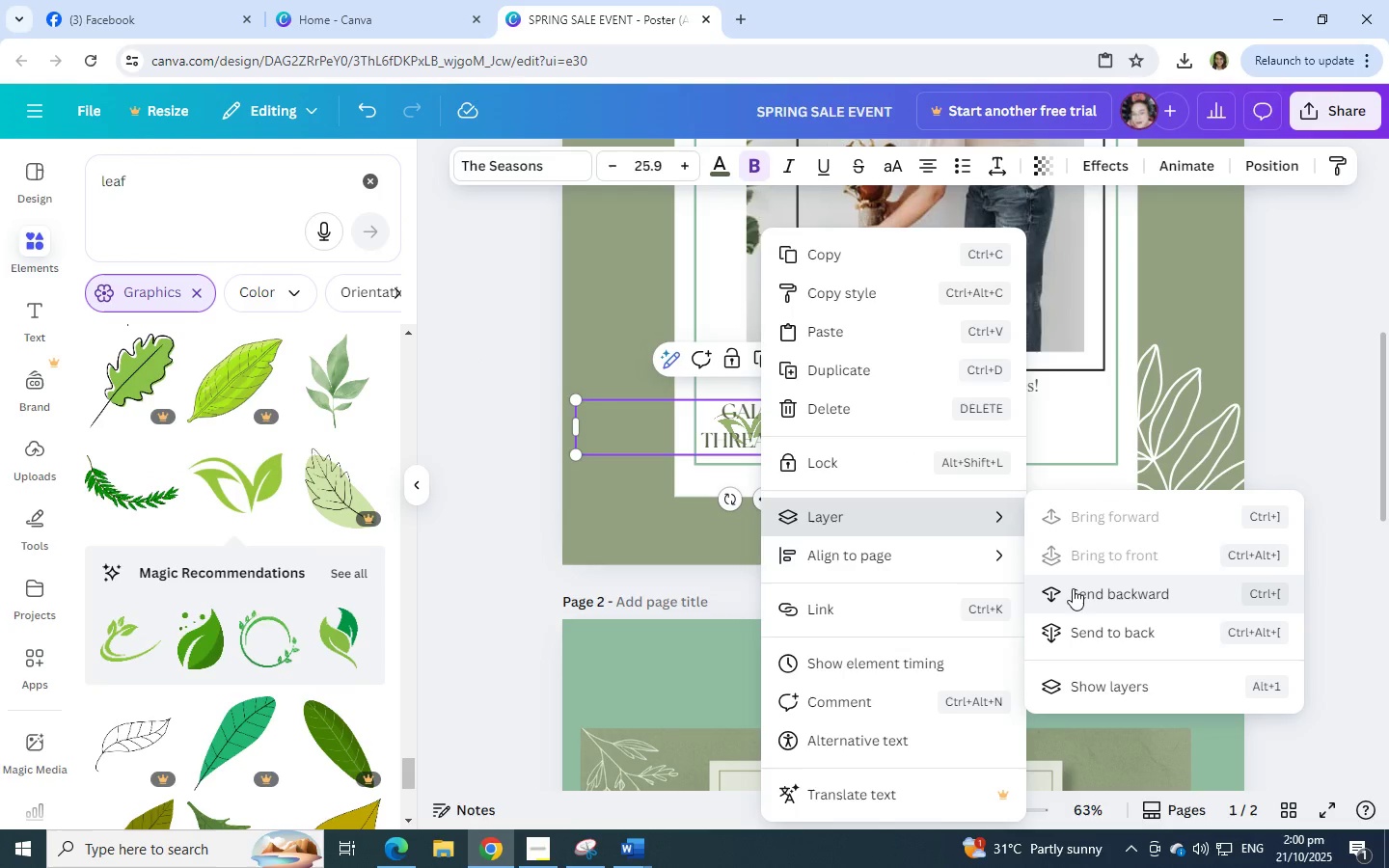 
left_click([1073, 588])
 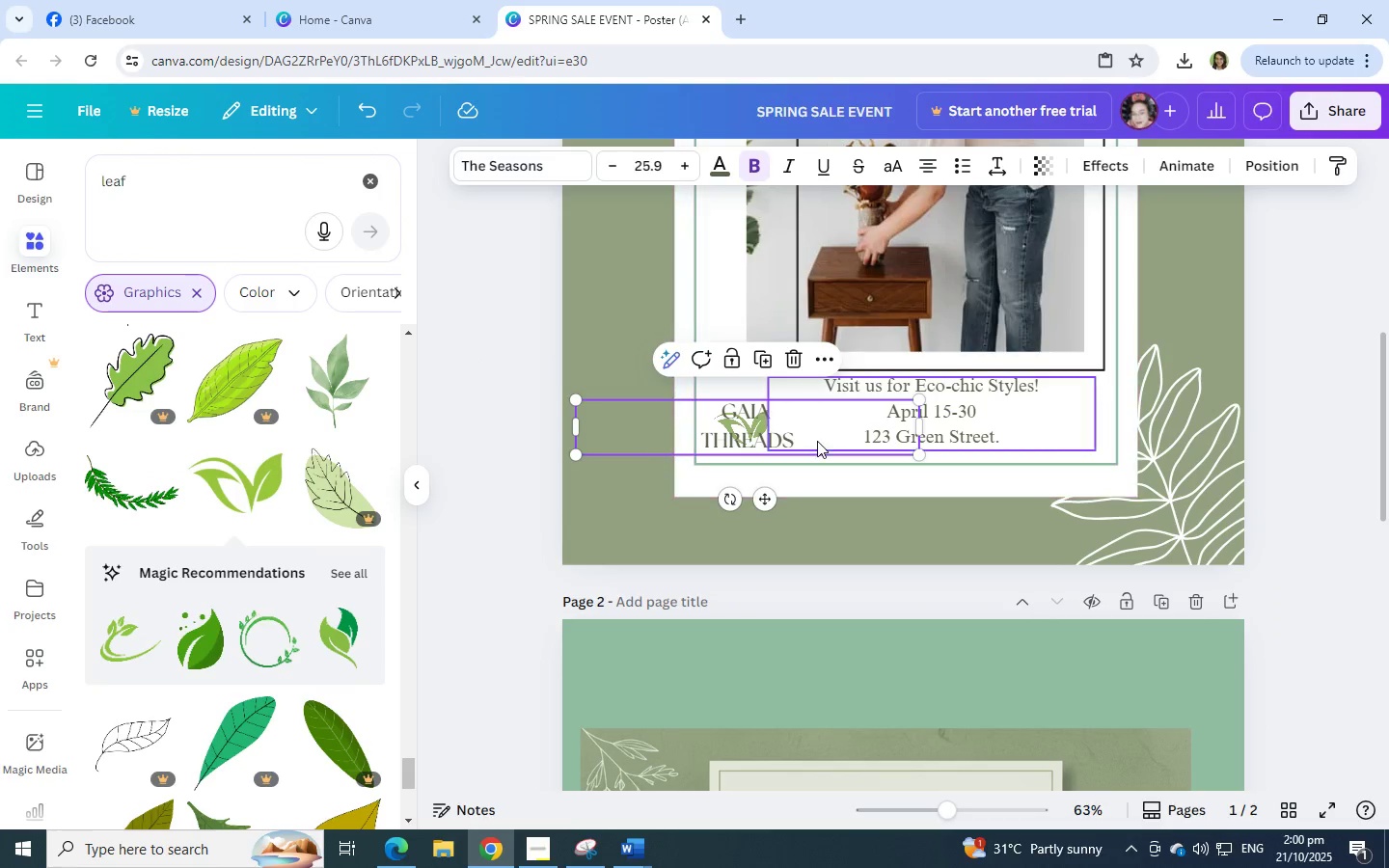 
left_click([816, 441])
 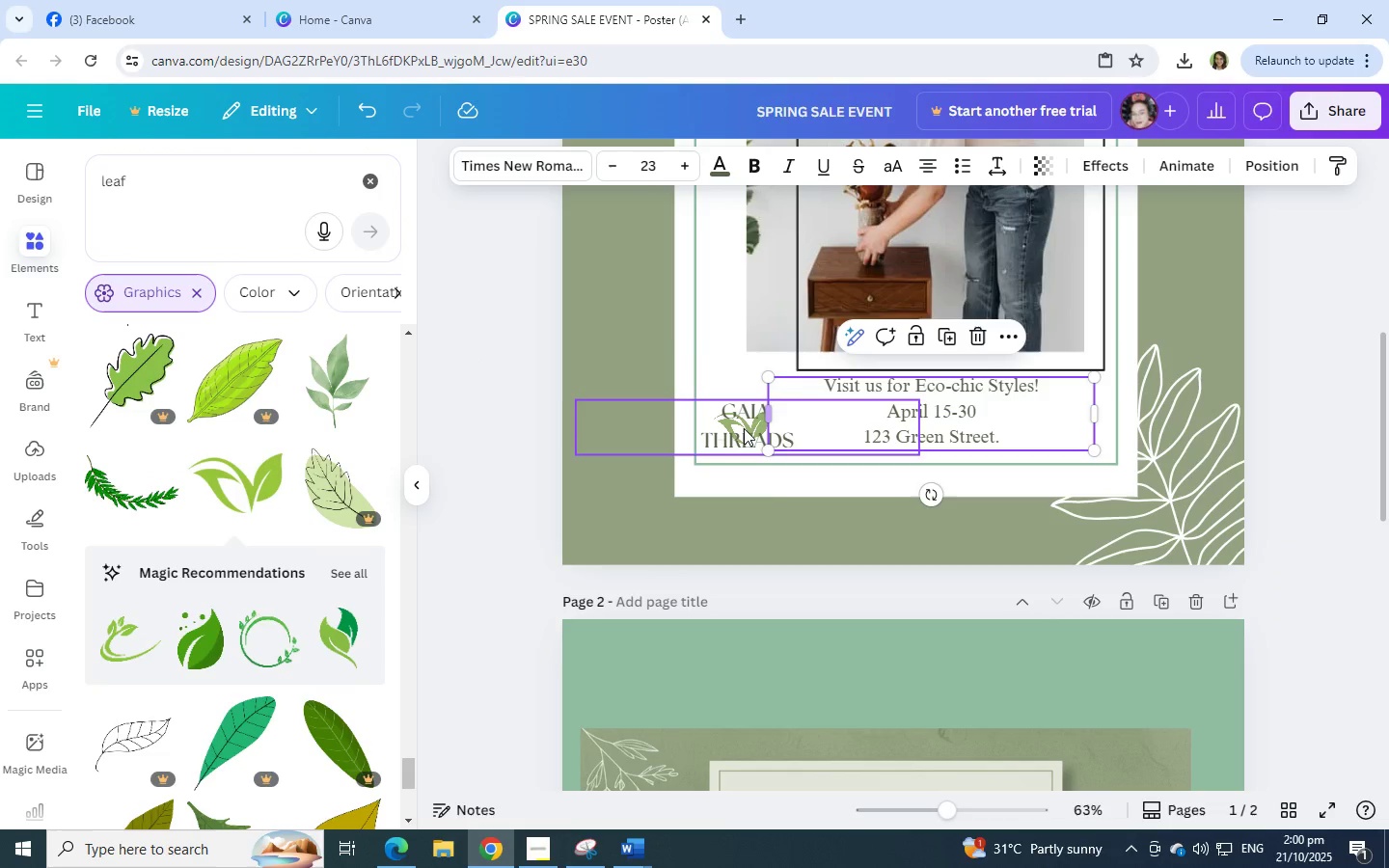 
left_click([744, 428])
 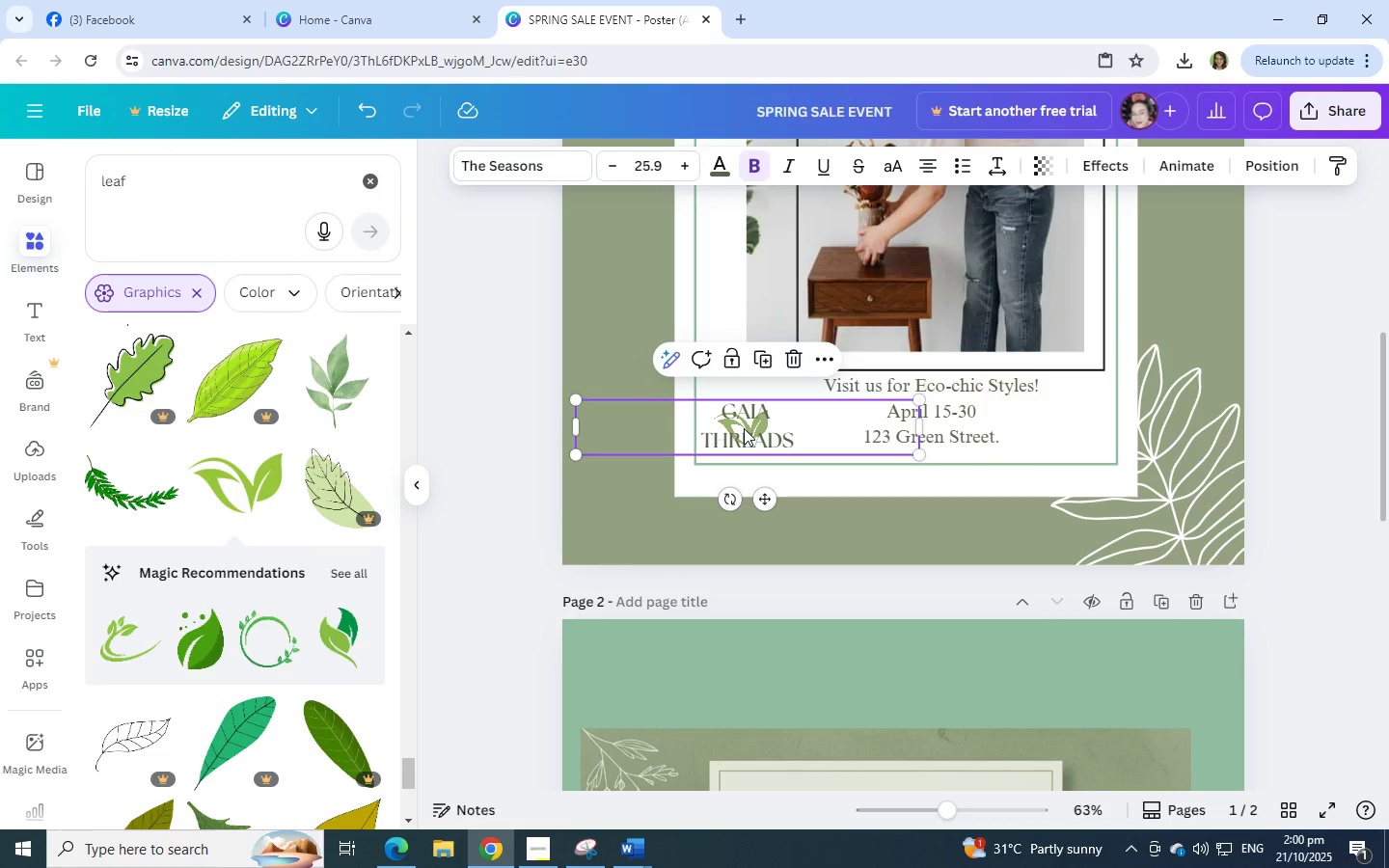 
left_click_drag(start_coordinate=[744, 428], to_coordinate=[742, 454])
 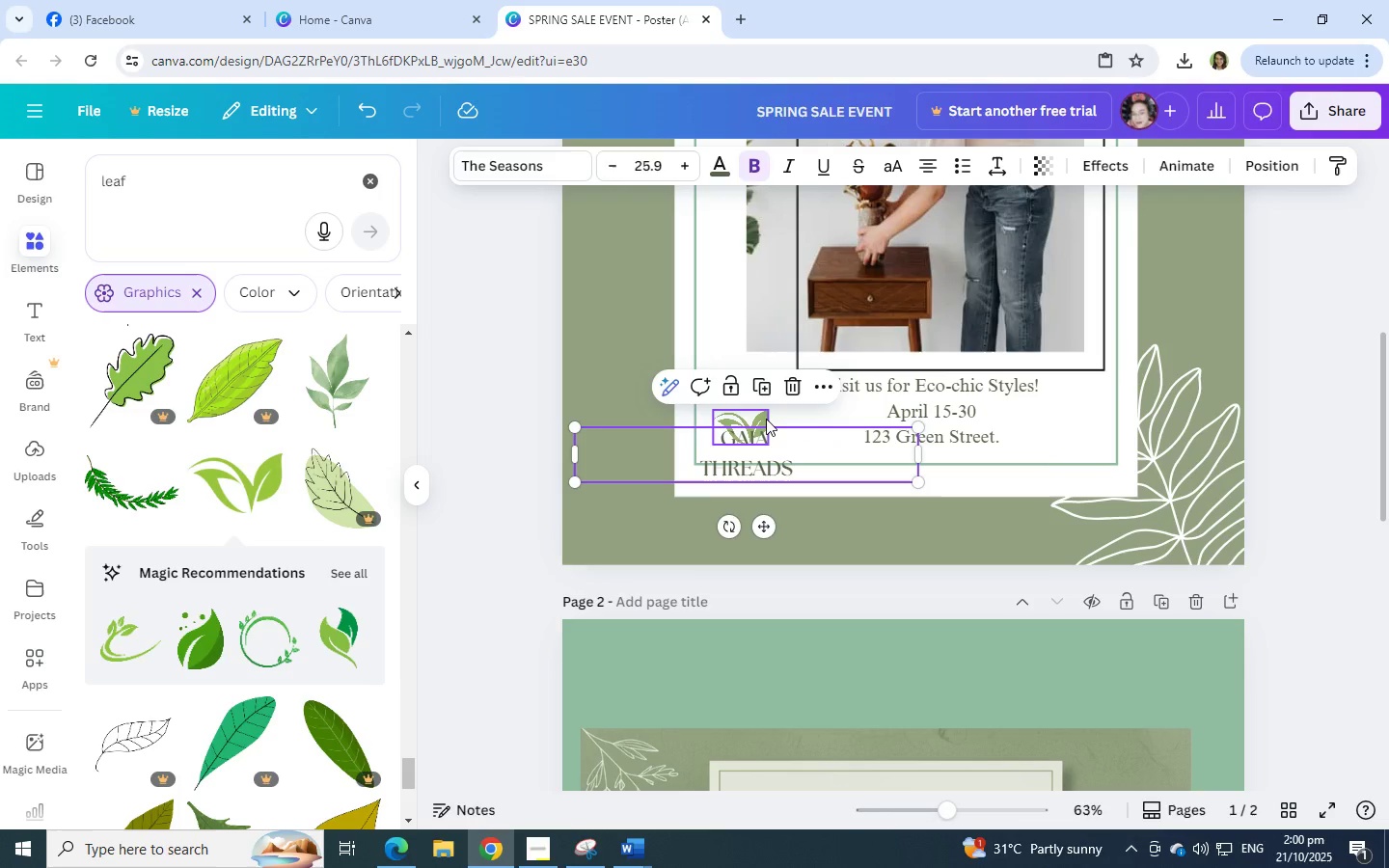 
left_click_drag(start_coordinate=[766, 419], to_coordinate=[759, 385])
 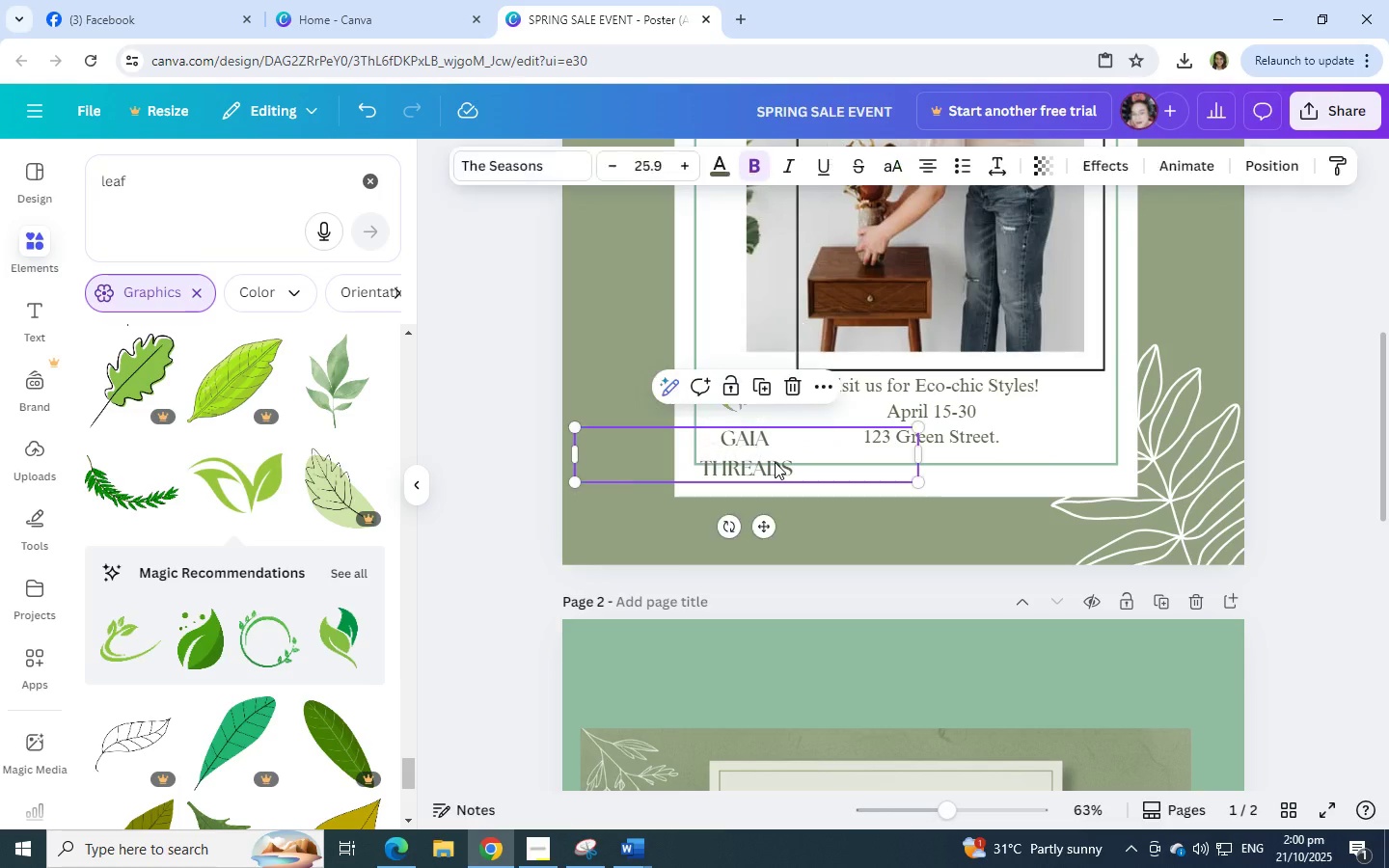 
left_click([775, 462])
 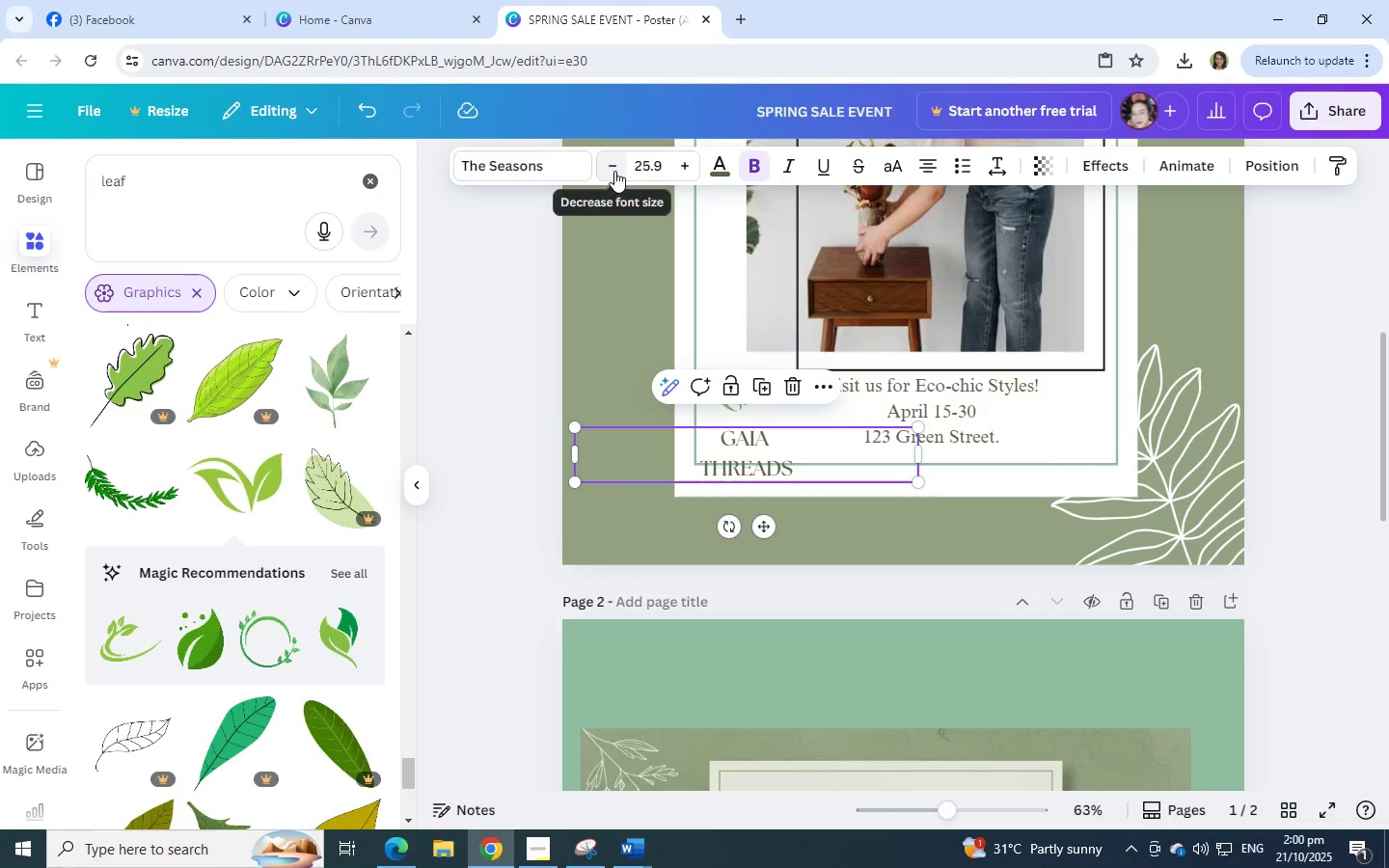 
double_click([614, 170])
 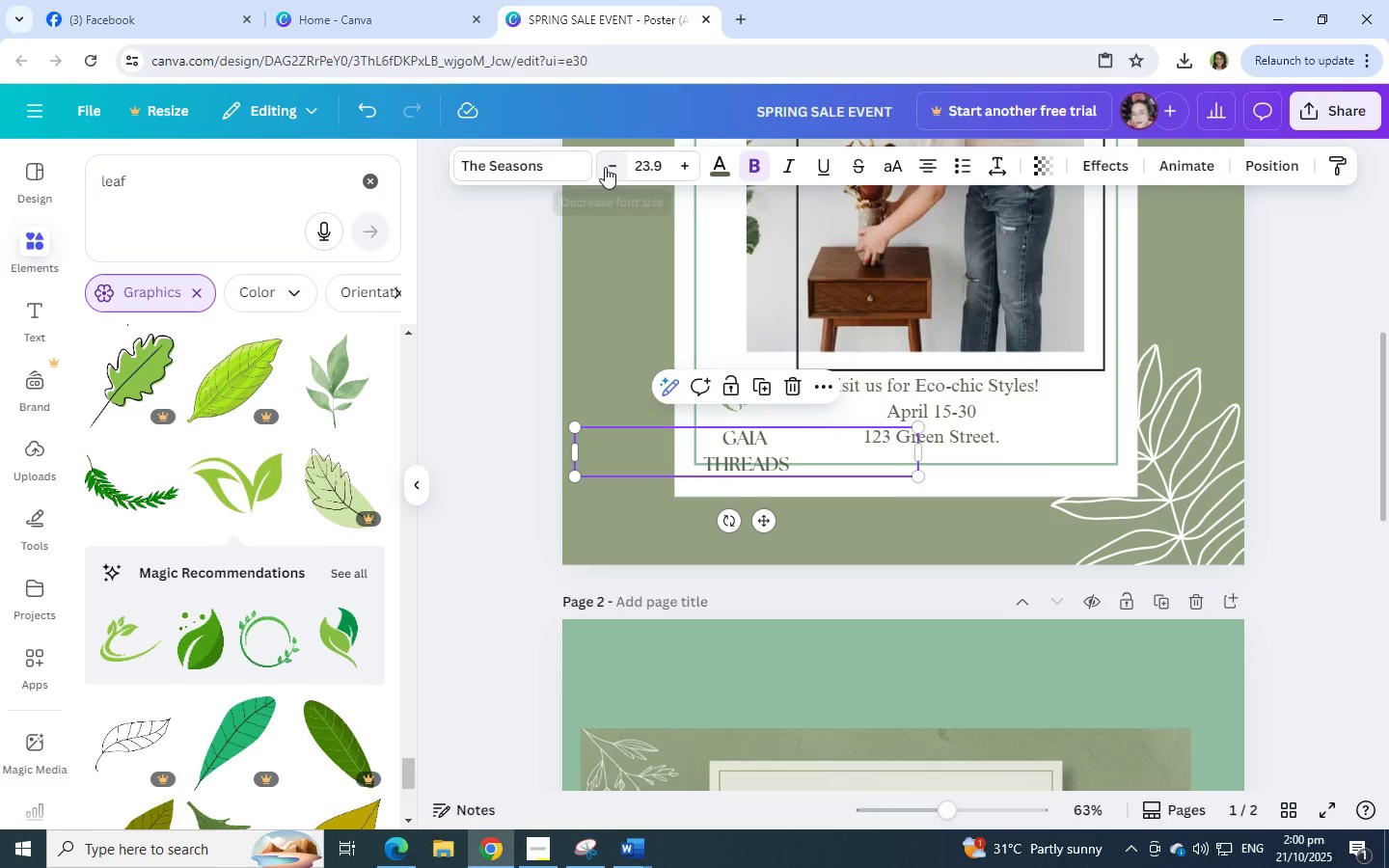 
double_click([605, 167])
 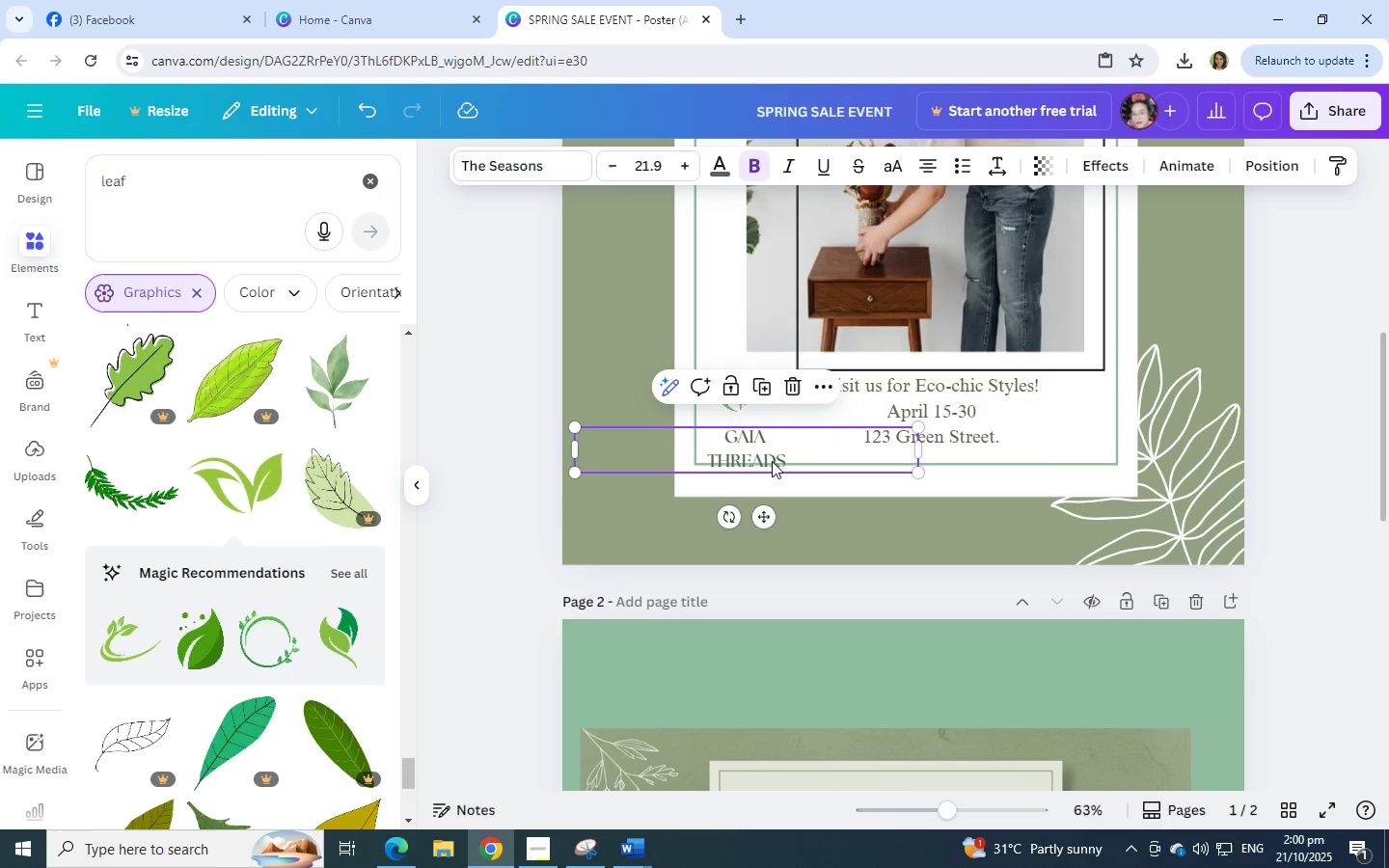 
left_click_drag(start_coordinate=[772, 461], to_coordinate=[767, 446])
 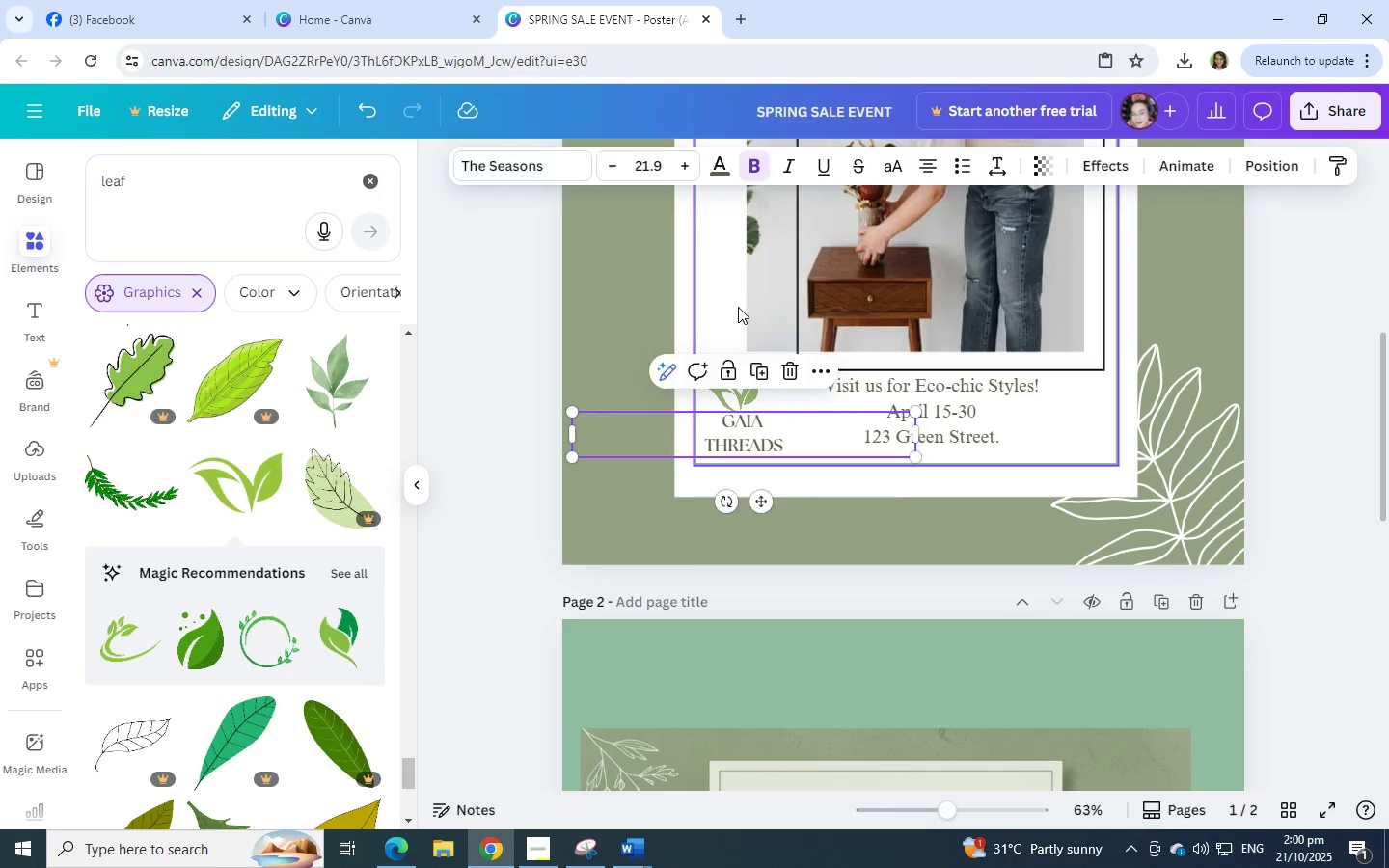 
left_click([738, 307])
 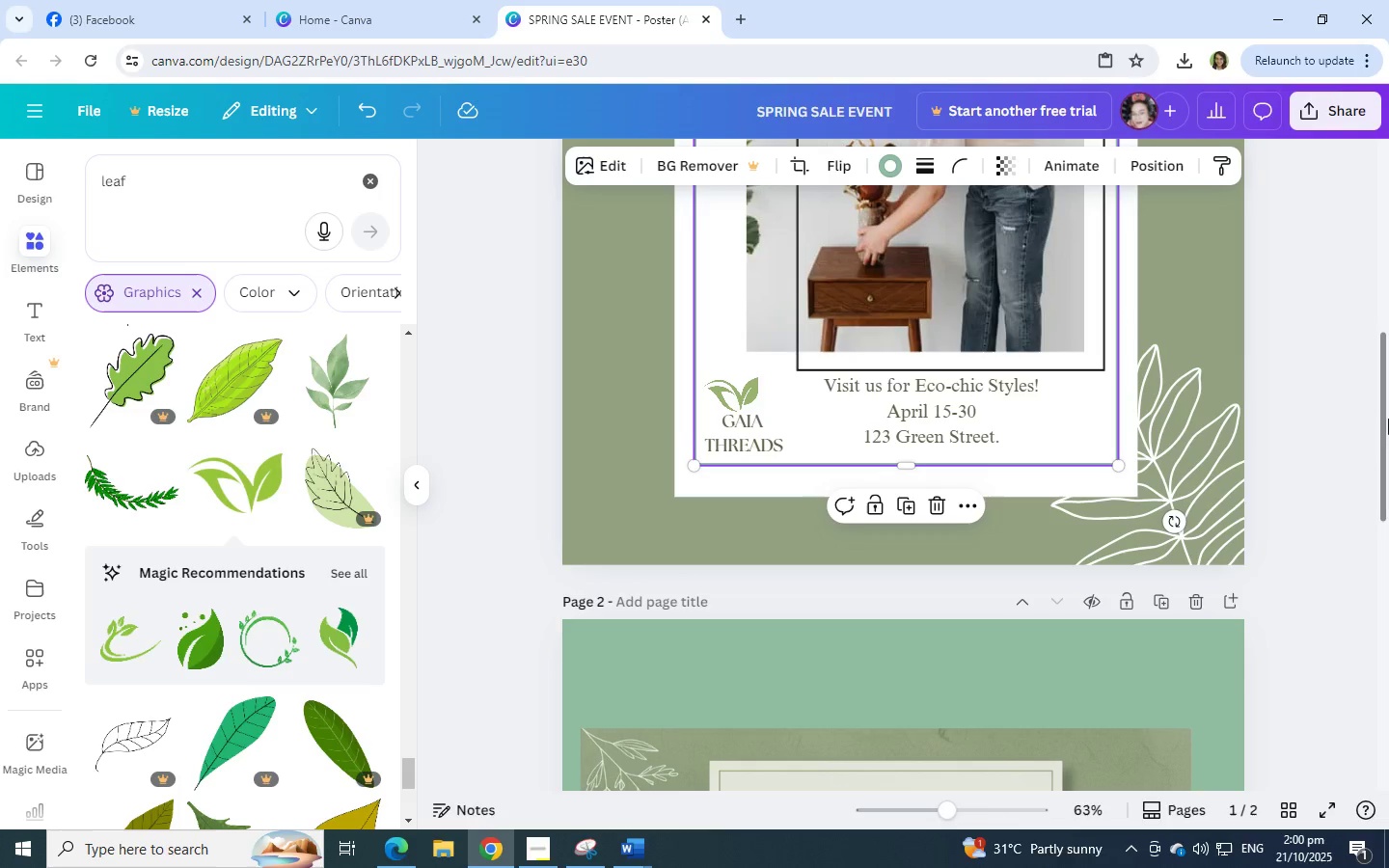 
scroll: coordinate [1324, 439], scroll_direction: up, amount: 3.0
 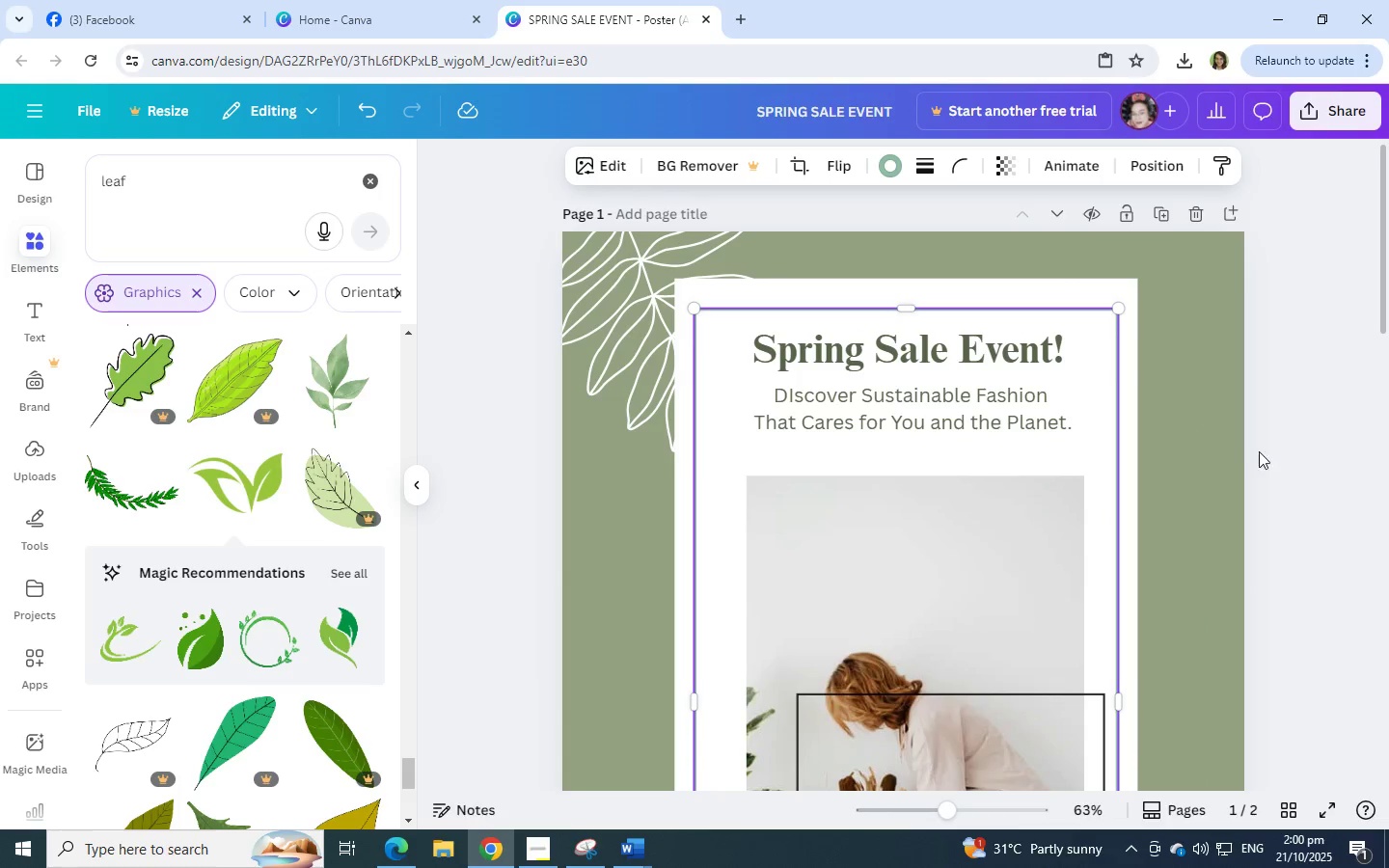 
left_click([1207, 466])
 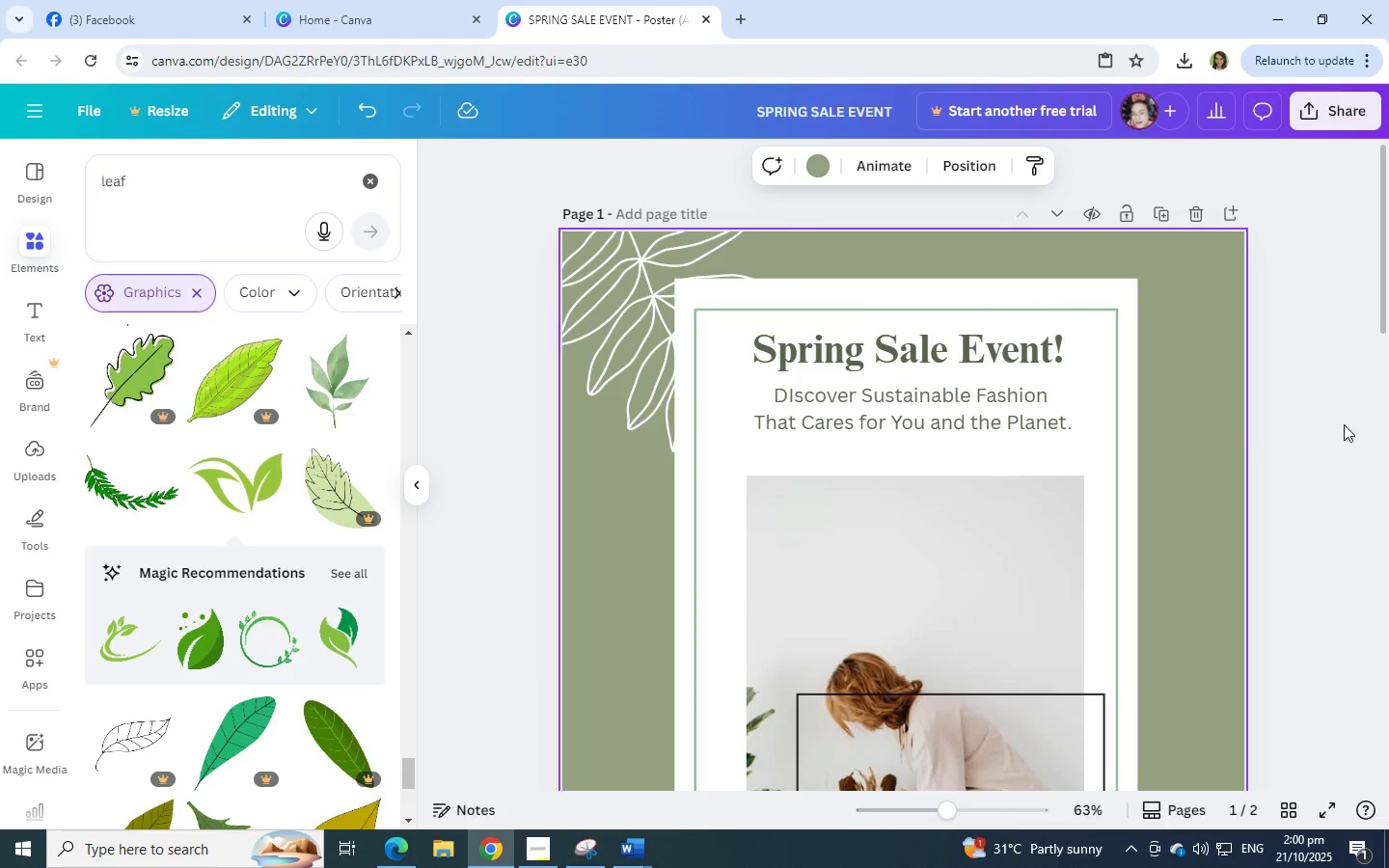 
left_click([1344, 425])
 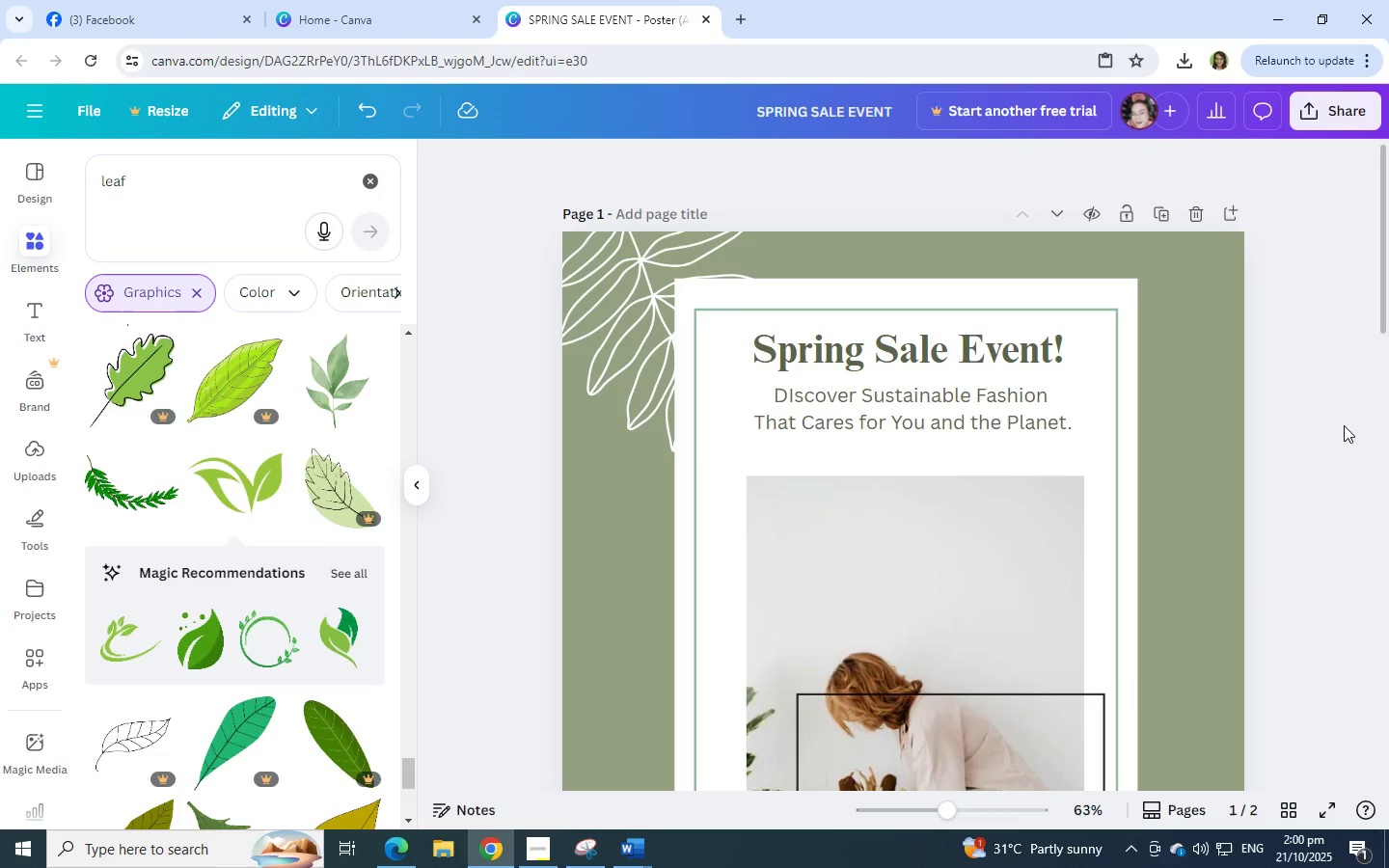 
scroll: coordinate [1344, 425], scroll_direction: down, amount: 3.0
 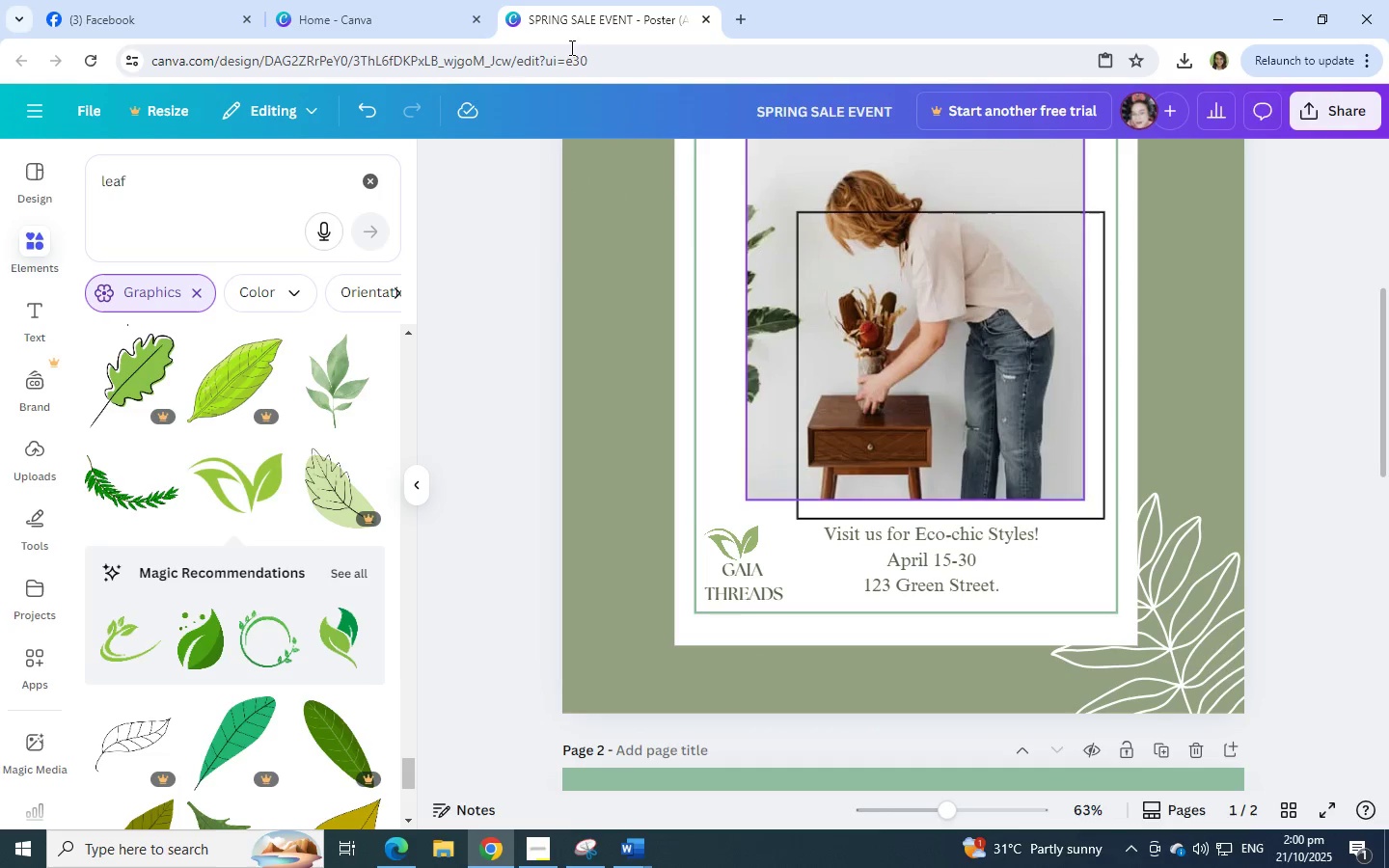 
left_click([454, 0])
 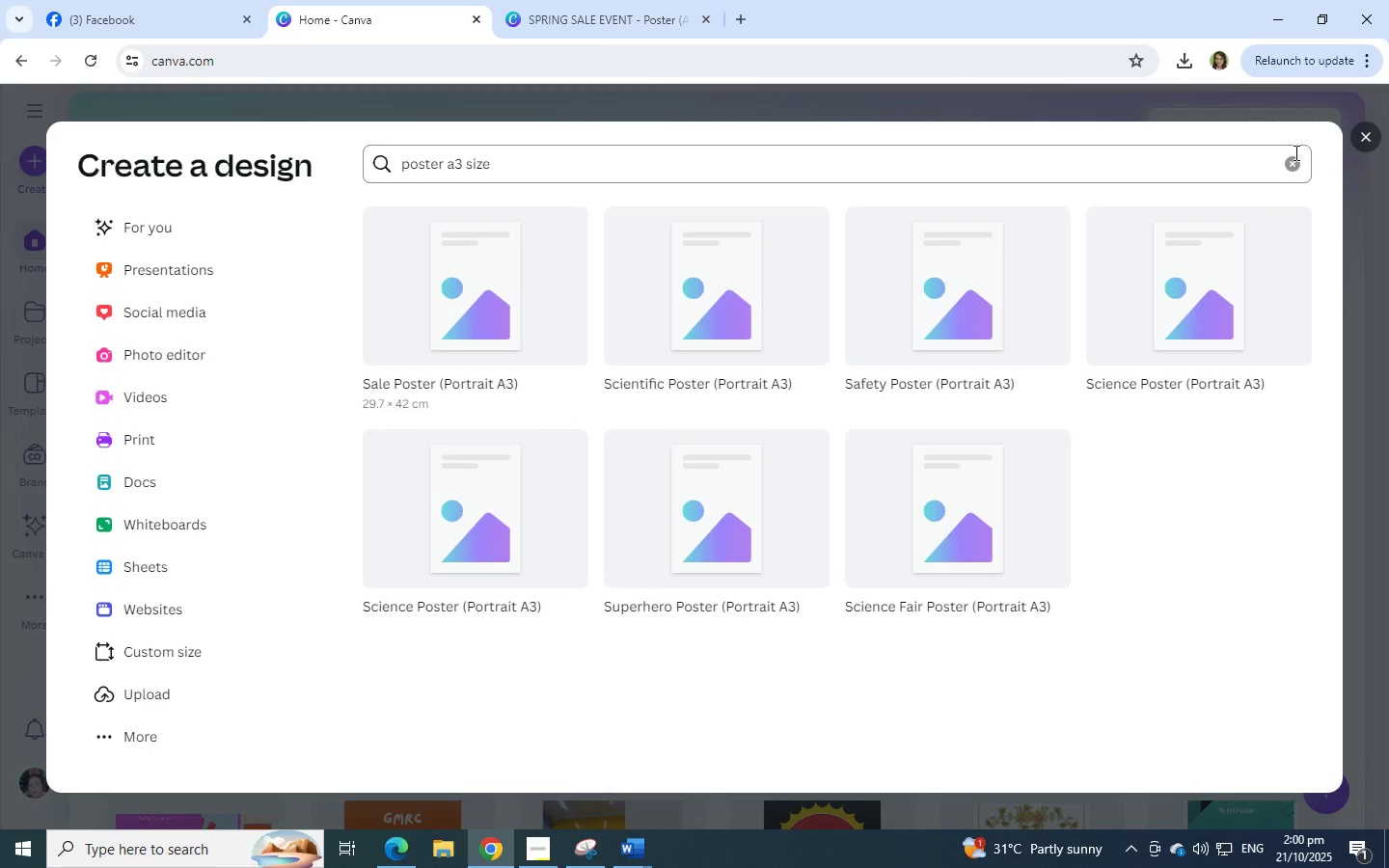 
left_click([1363, 136])
 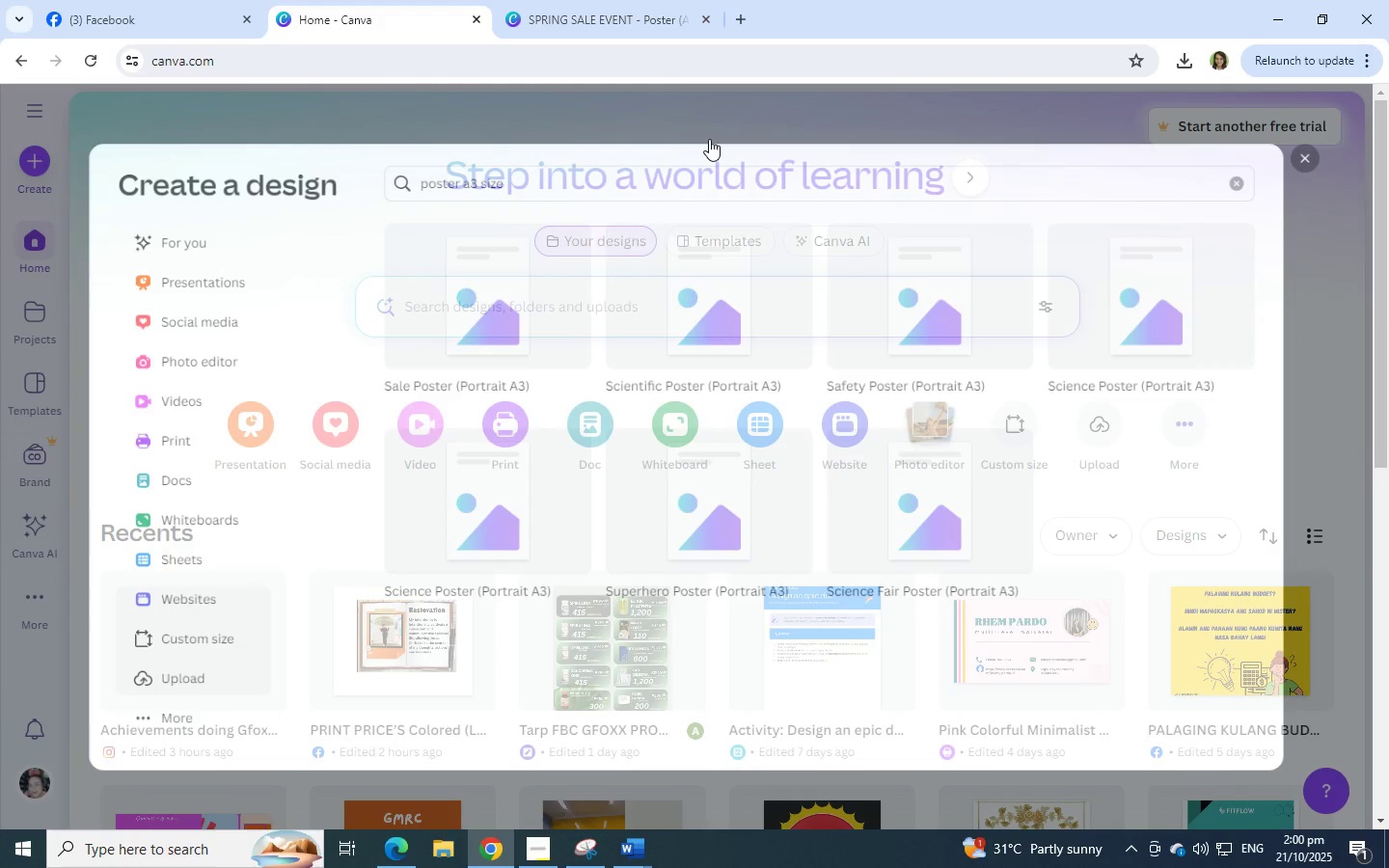 
left_click([597, 16])
 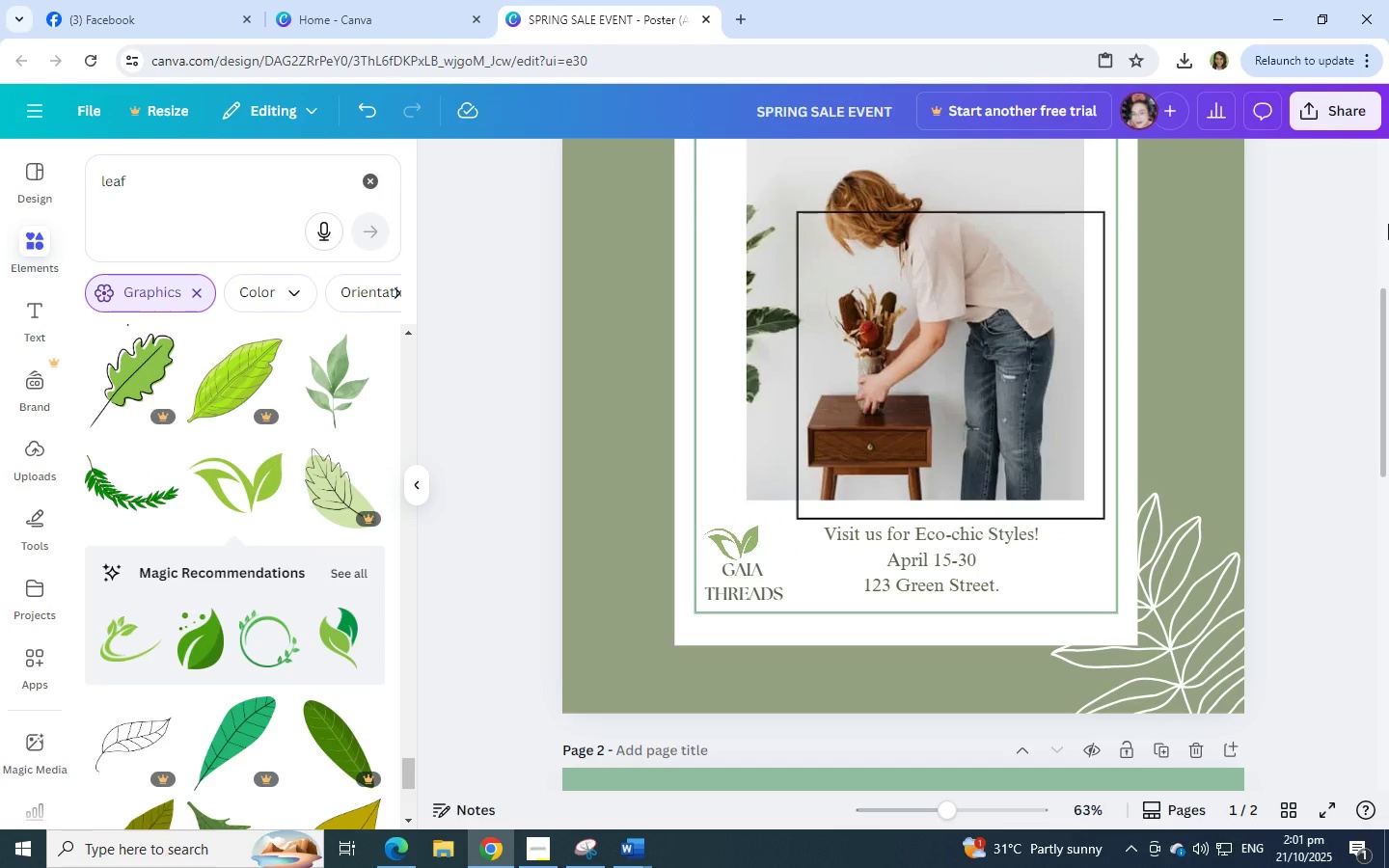 
wait(6.06)
 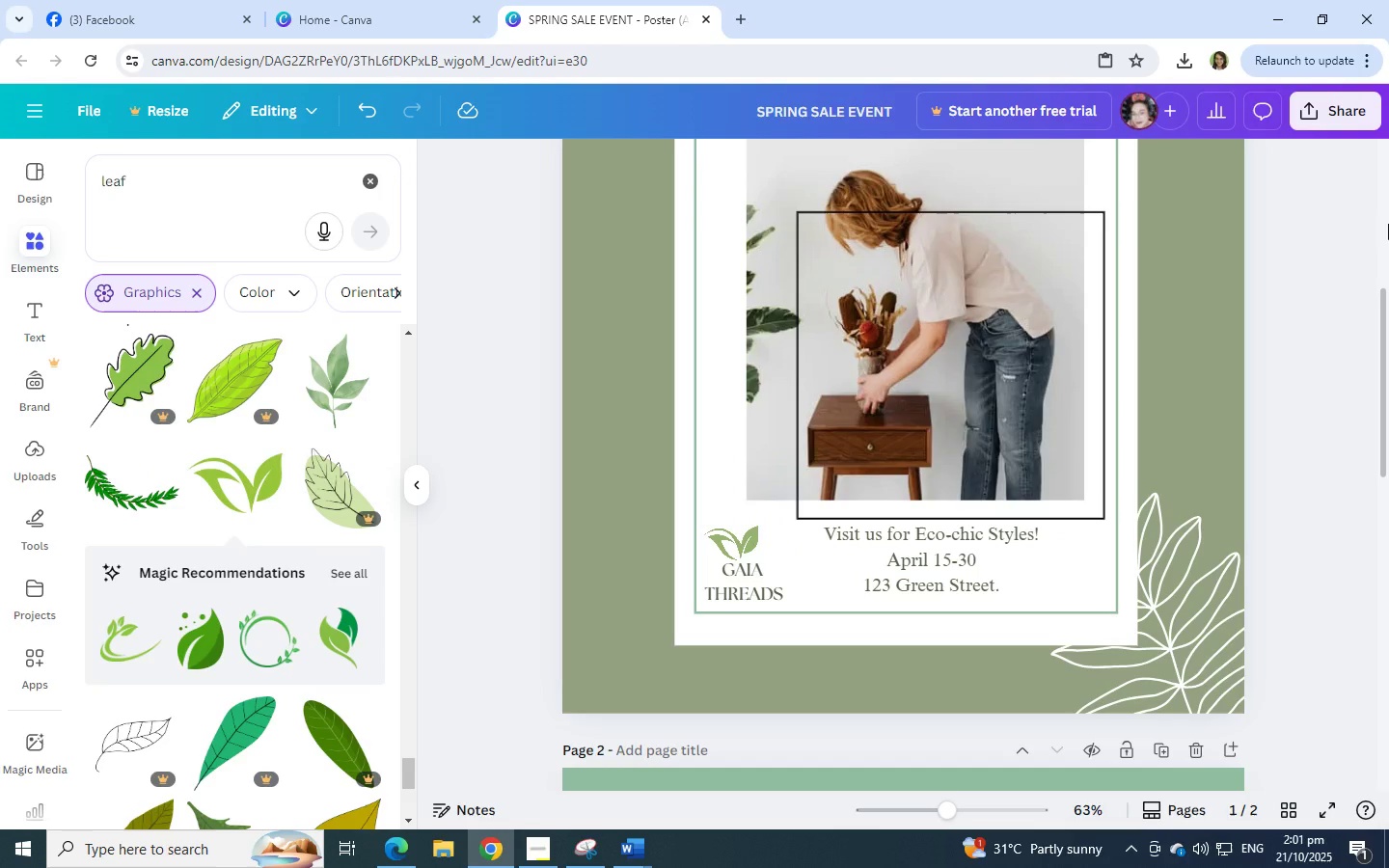 
left_click([540, 848])